 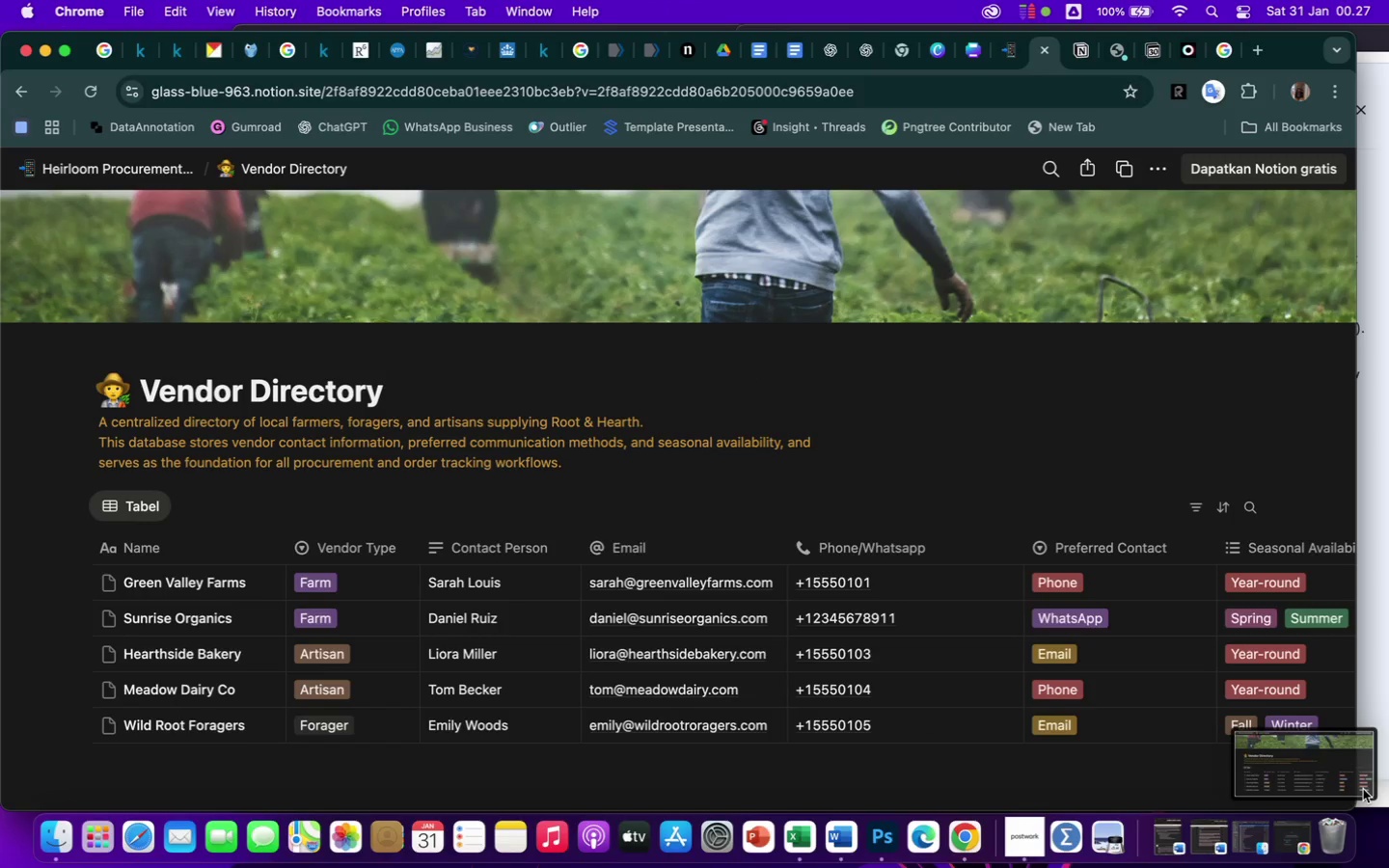 
left_click([21, 99])
 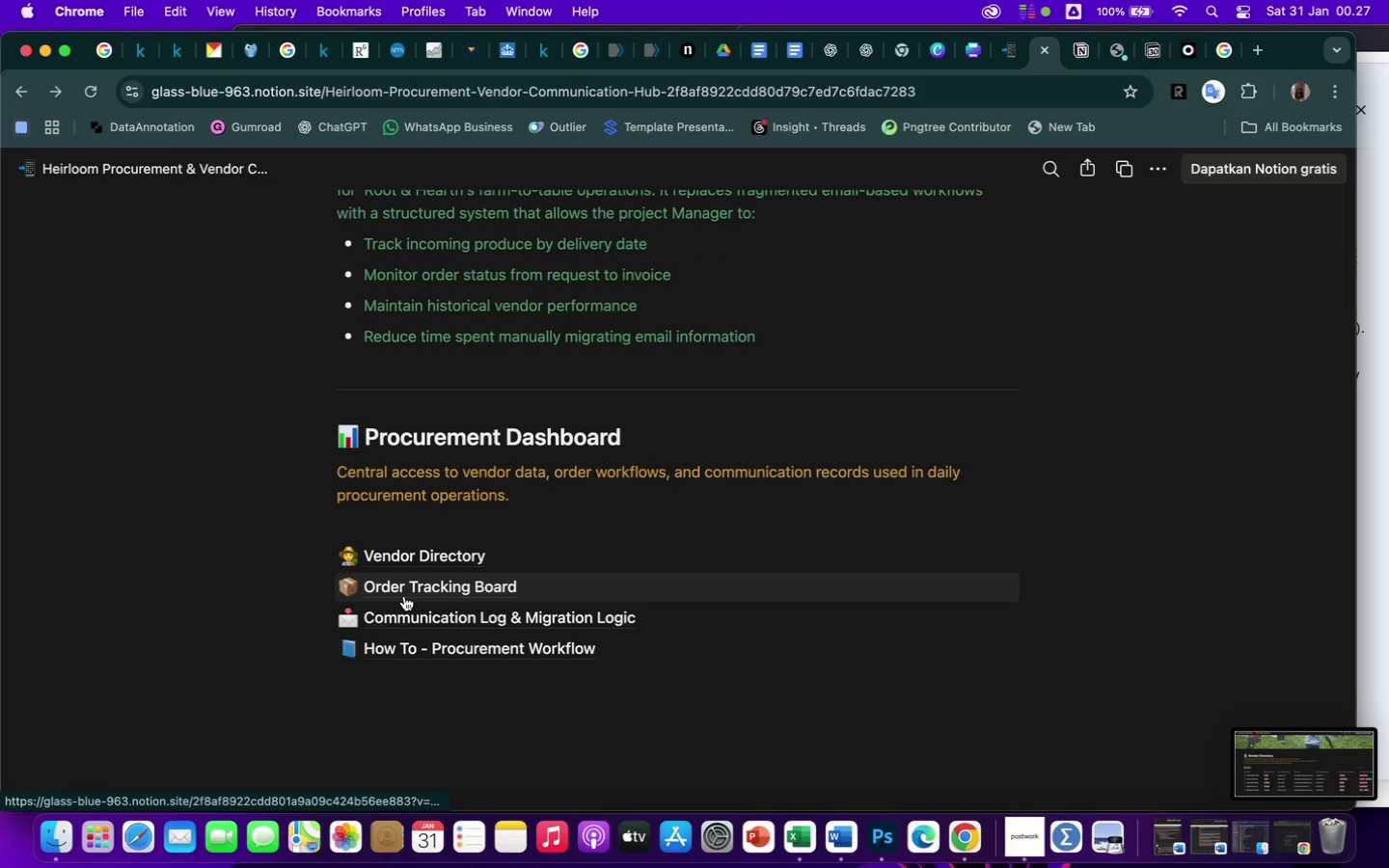 
left_click([411, 617])
 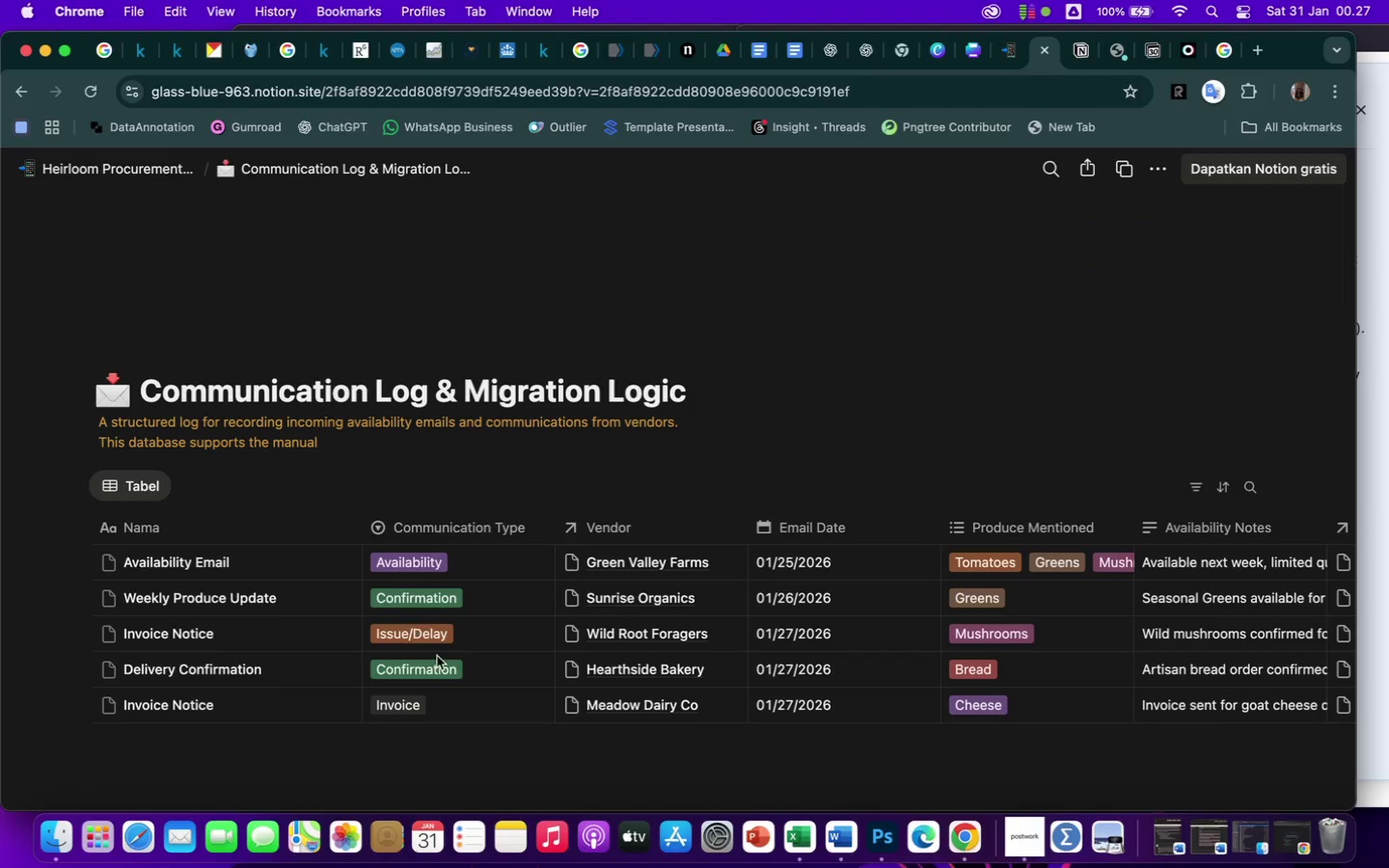 
scroll: coordinate [559, 789], scroll_direction: down, amount: 3.0
 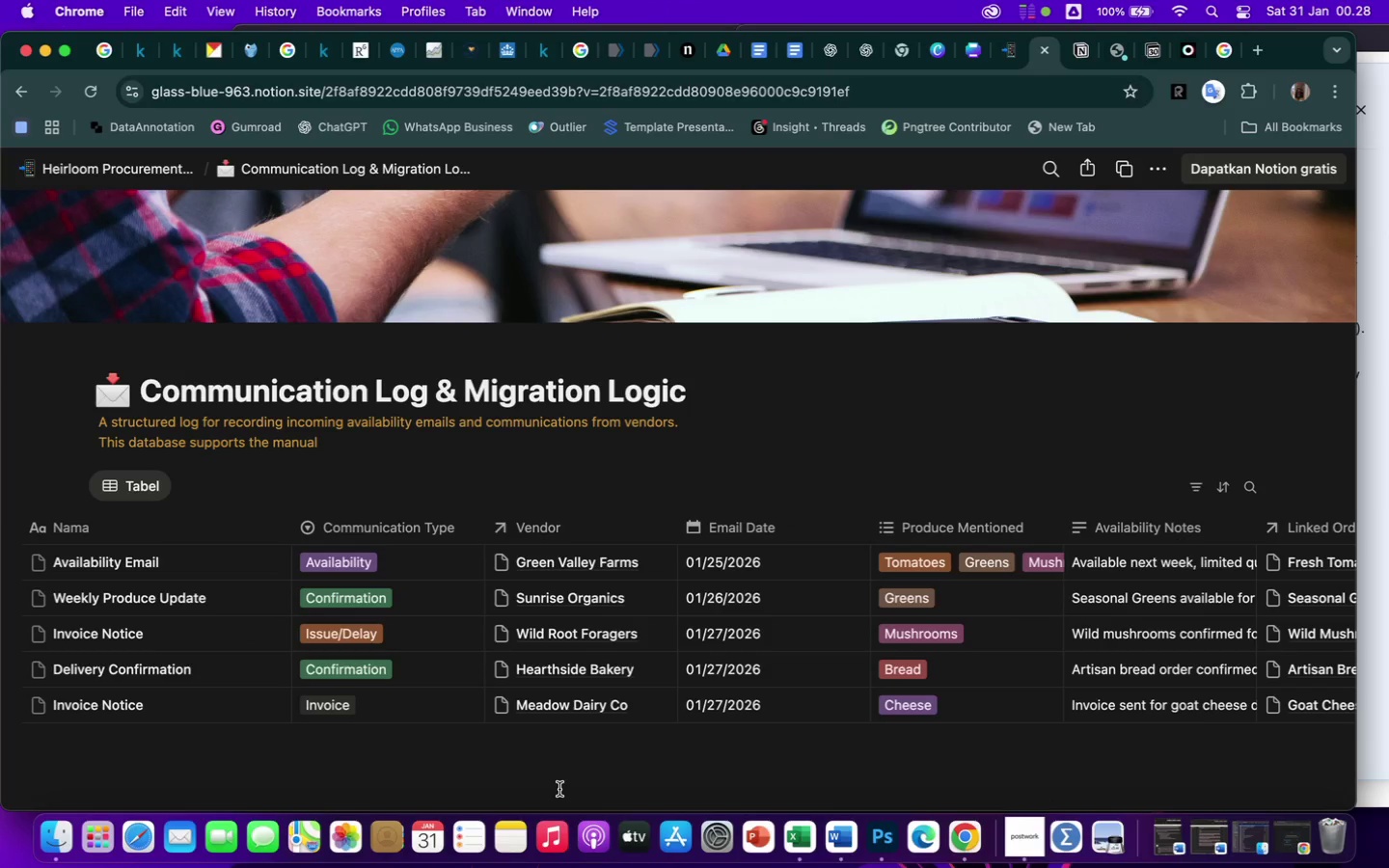 
key(Meta+Shift+4)
 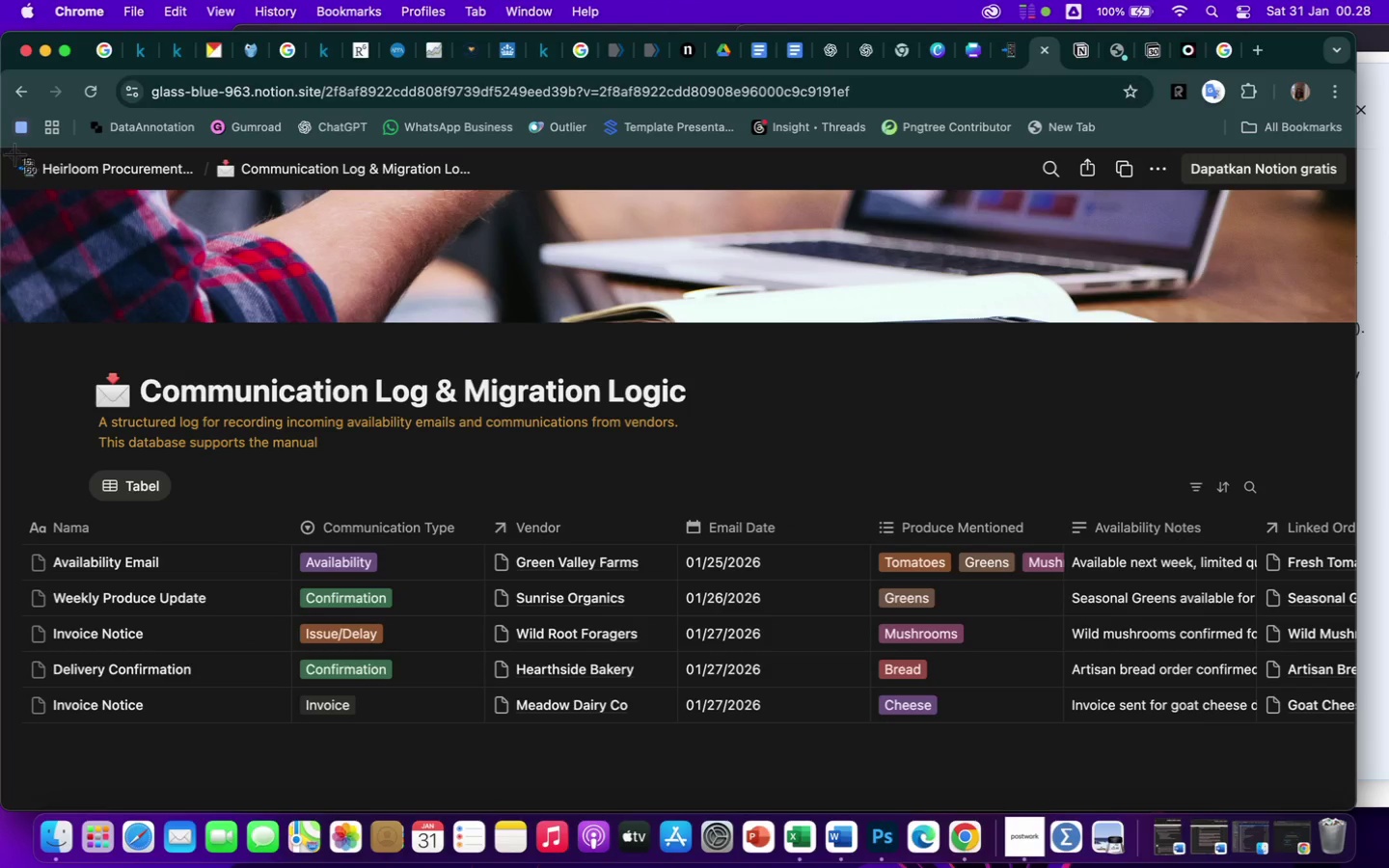 
left_click_drag(start_coordinate=[9, 150], to_coordinate=[1349, 800])
 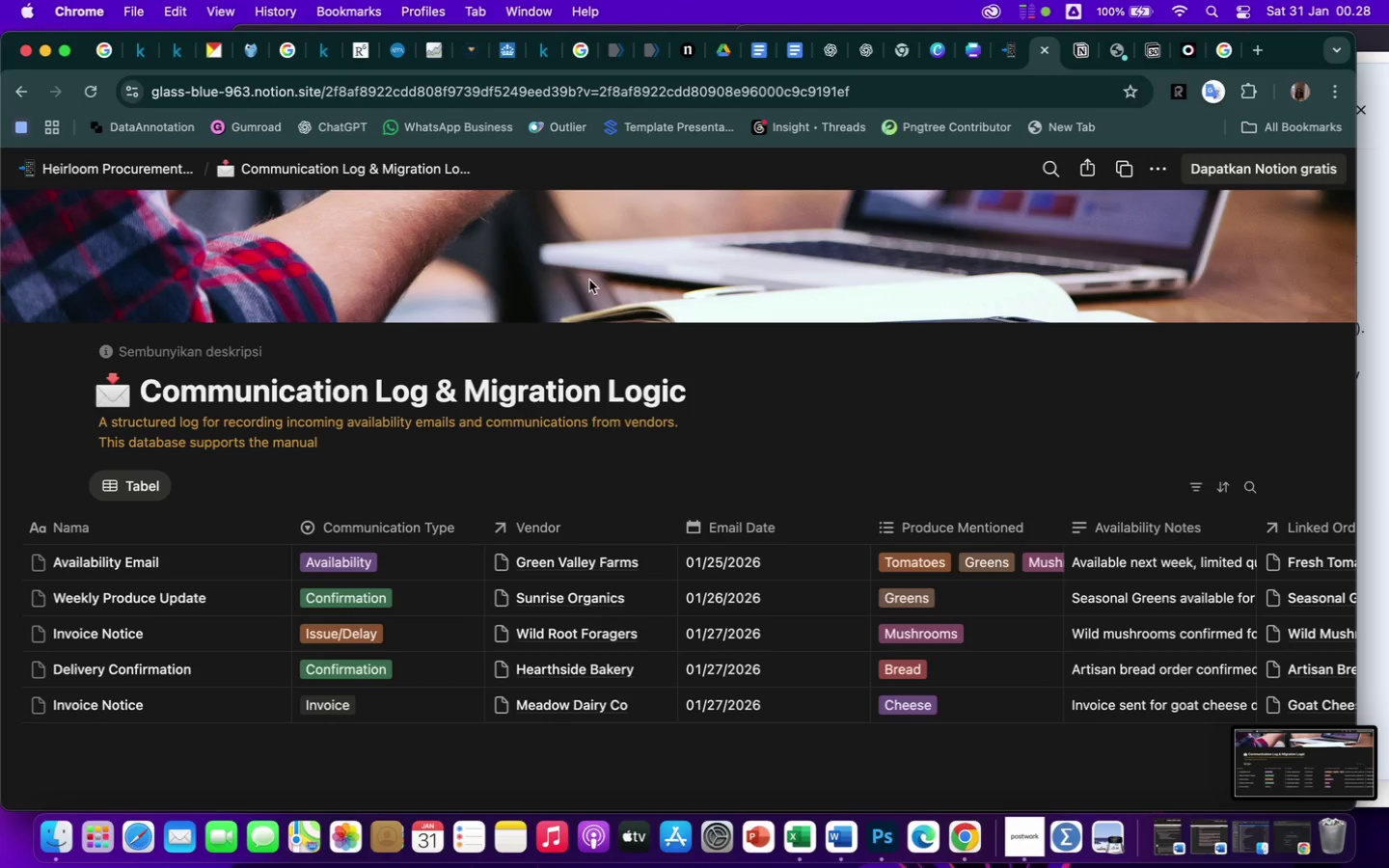 
mouse_move([51, 124])
 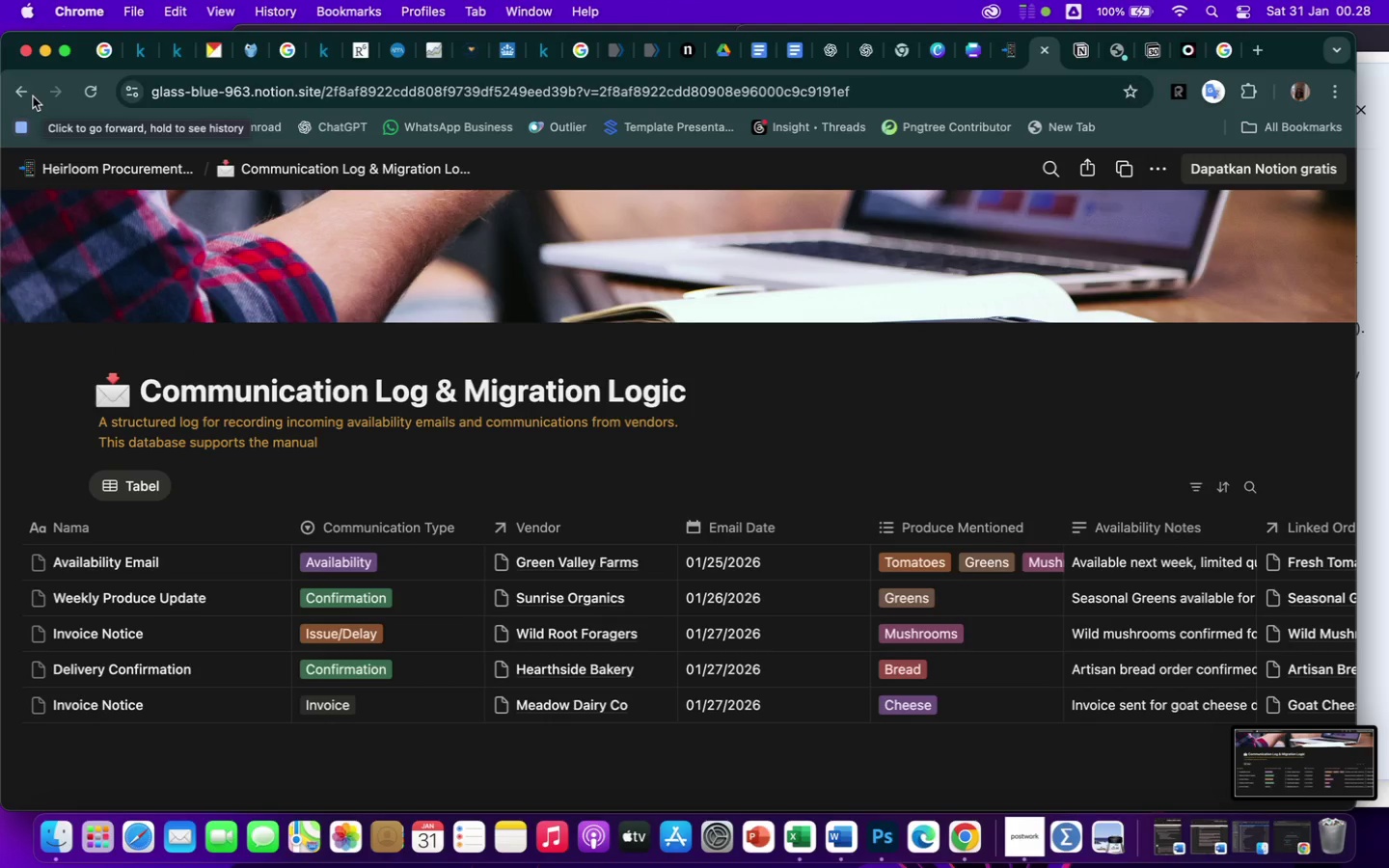 
mouse_move([100, 193])
 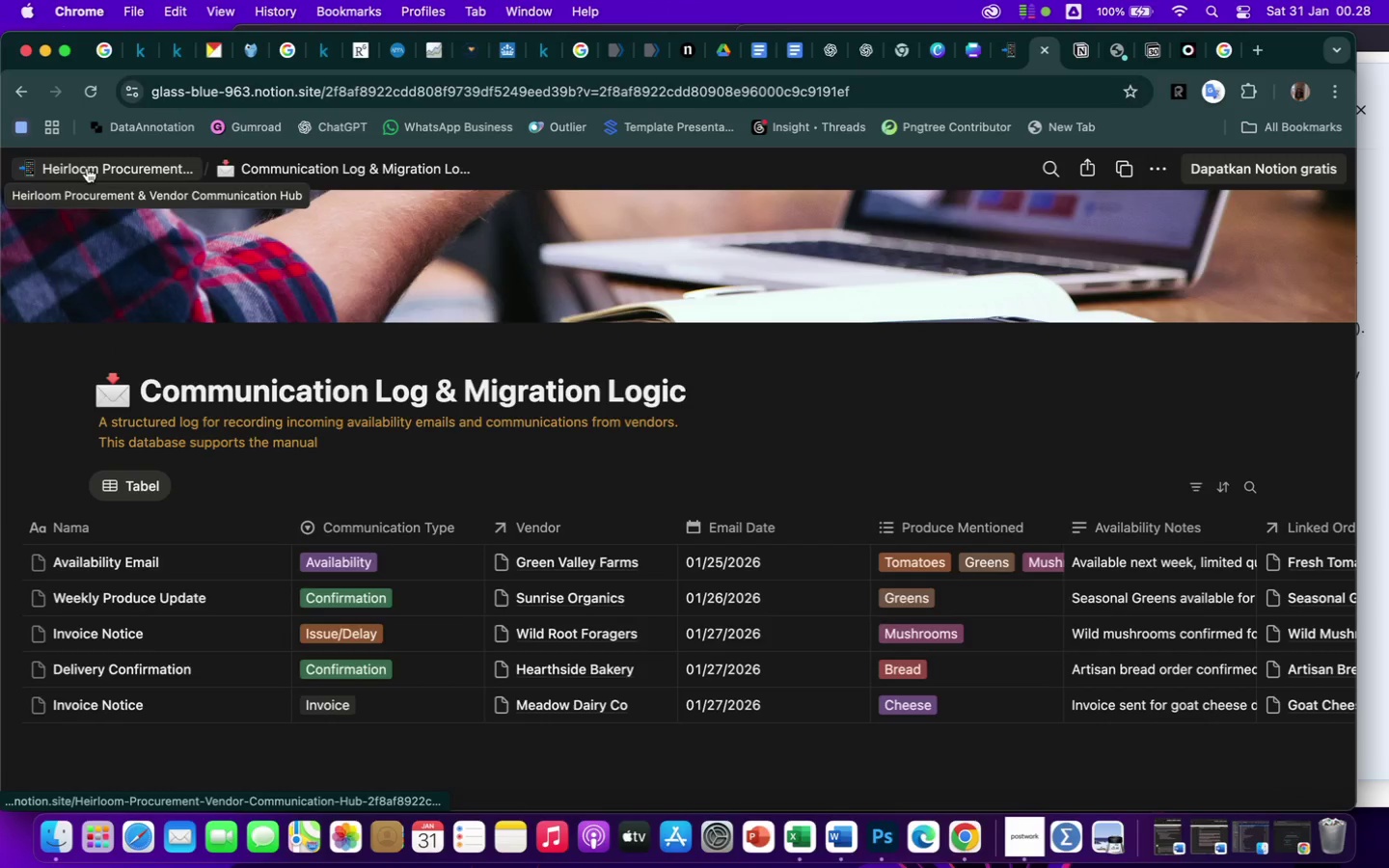 
left_click([87, 168])
 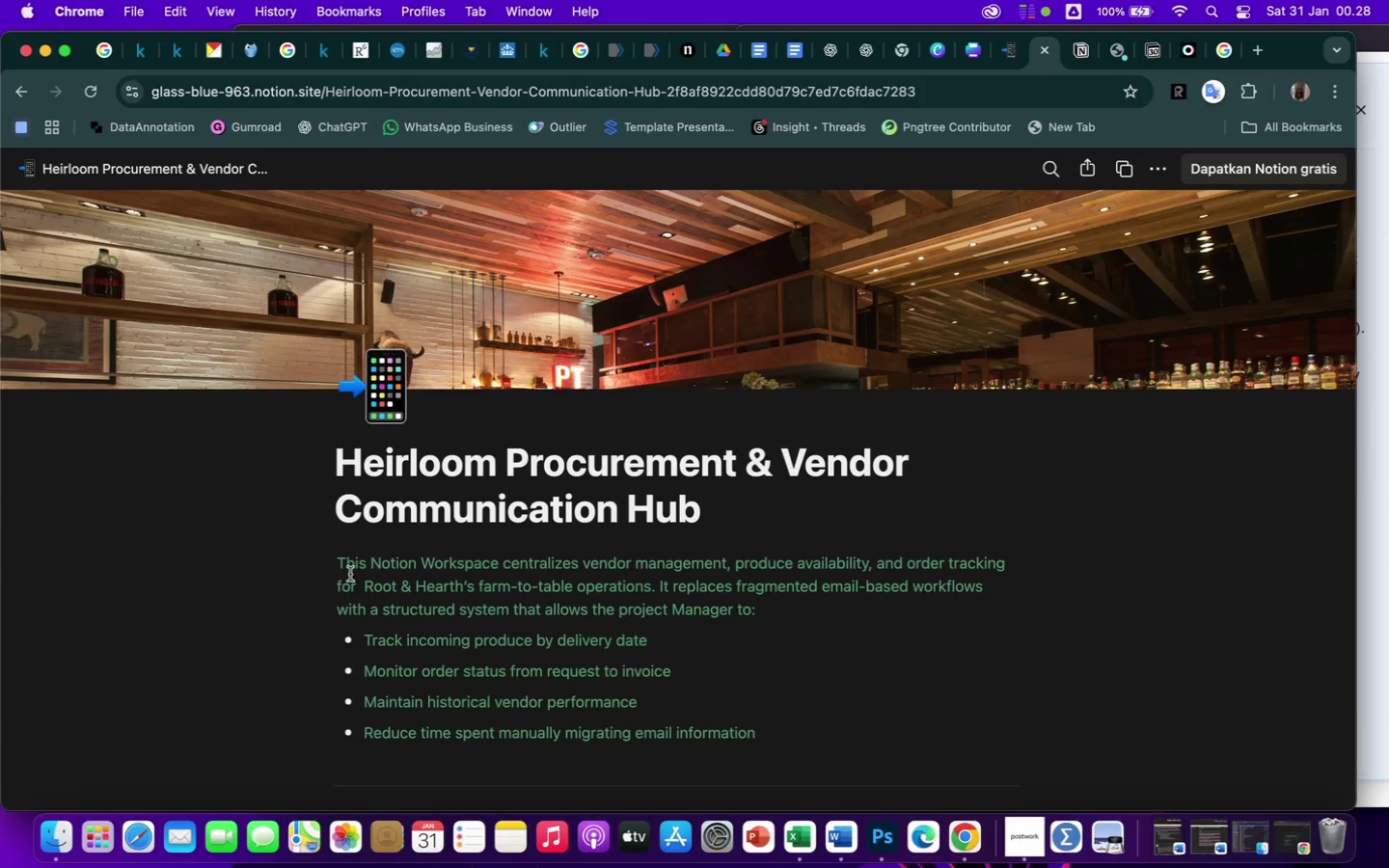 
scroll: coordinate [486, 653], scroll_direction: down, amount: 44.0
 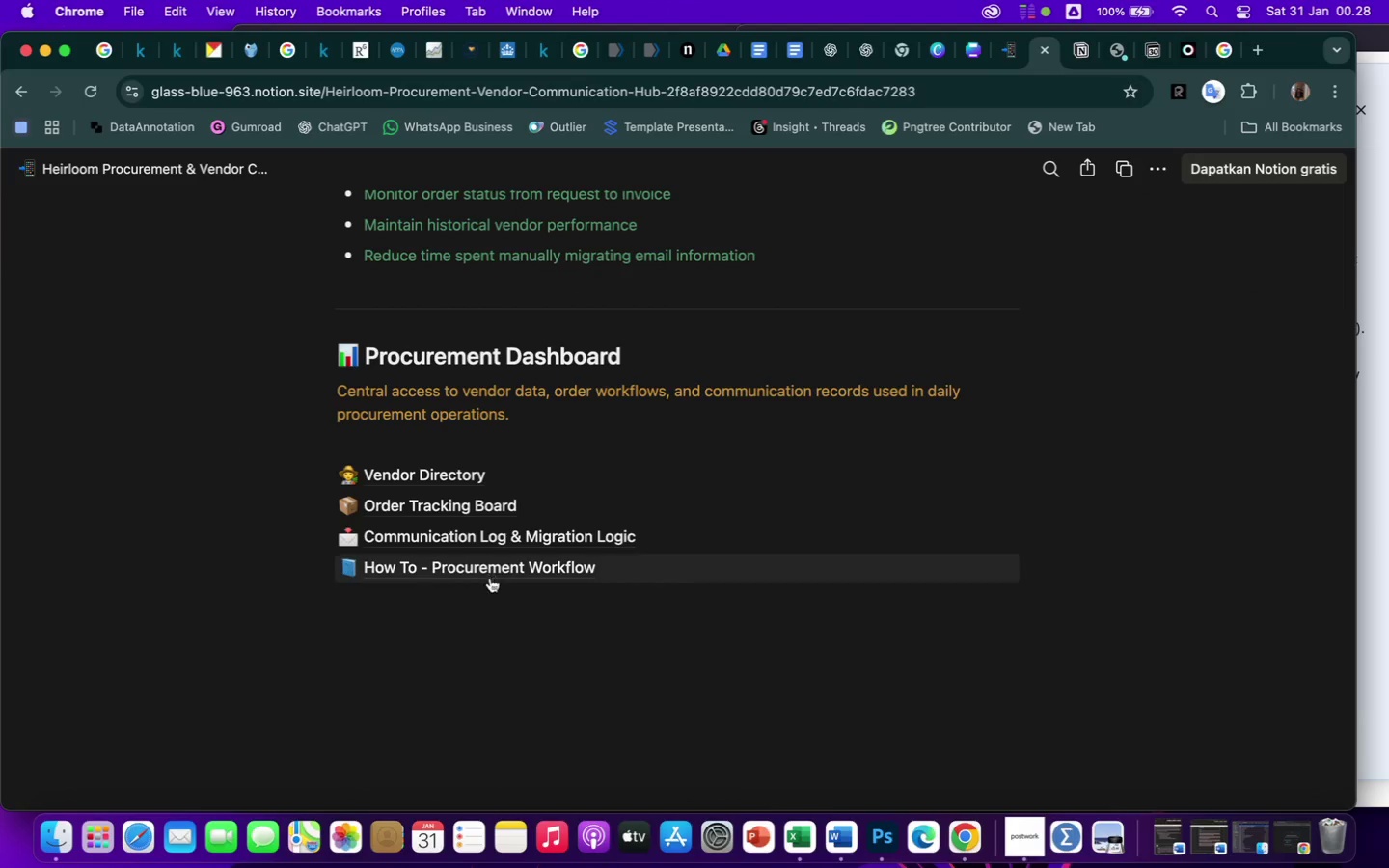 
left_click([487, 572])
 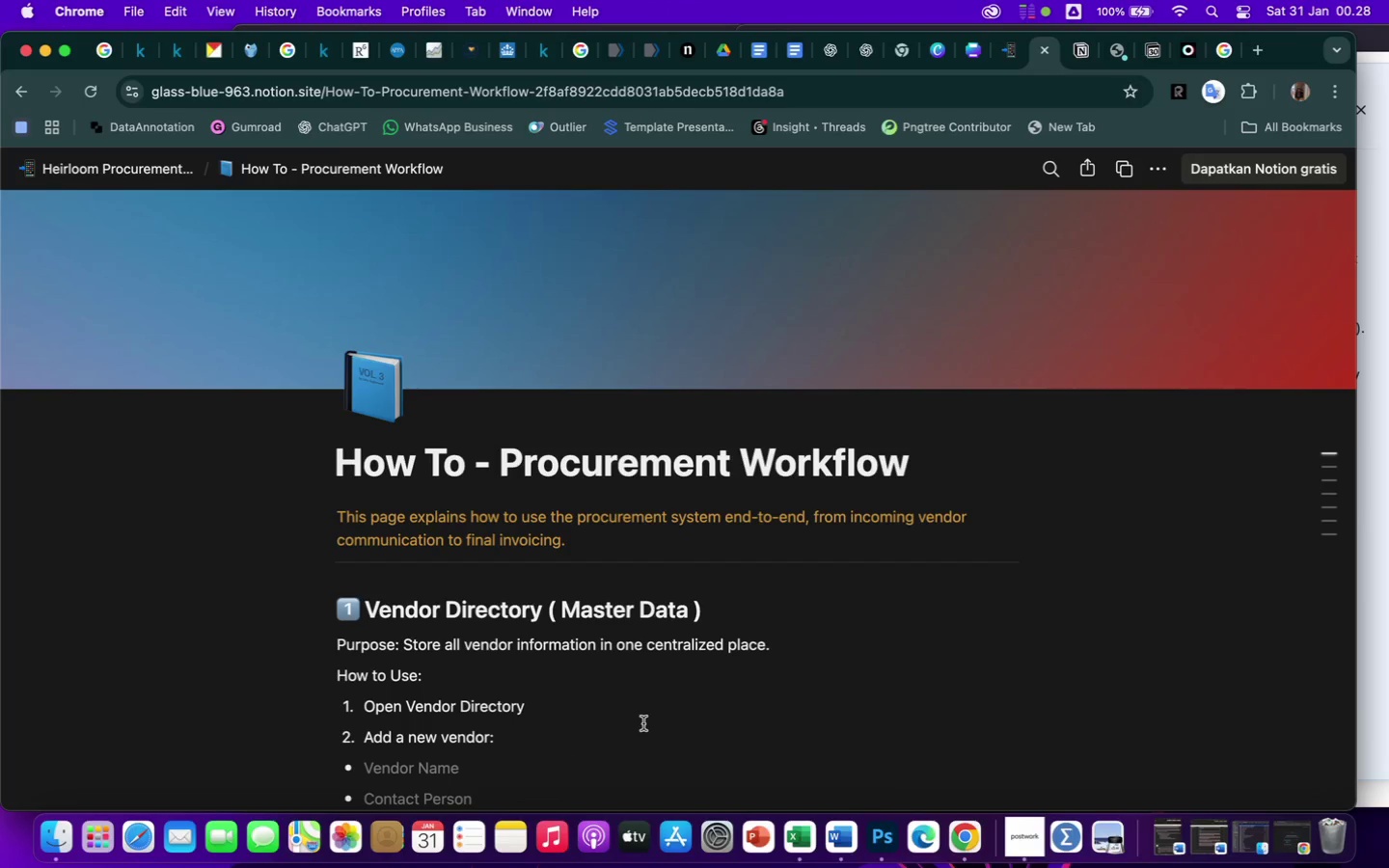 
wait(5.03)
 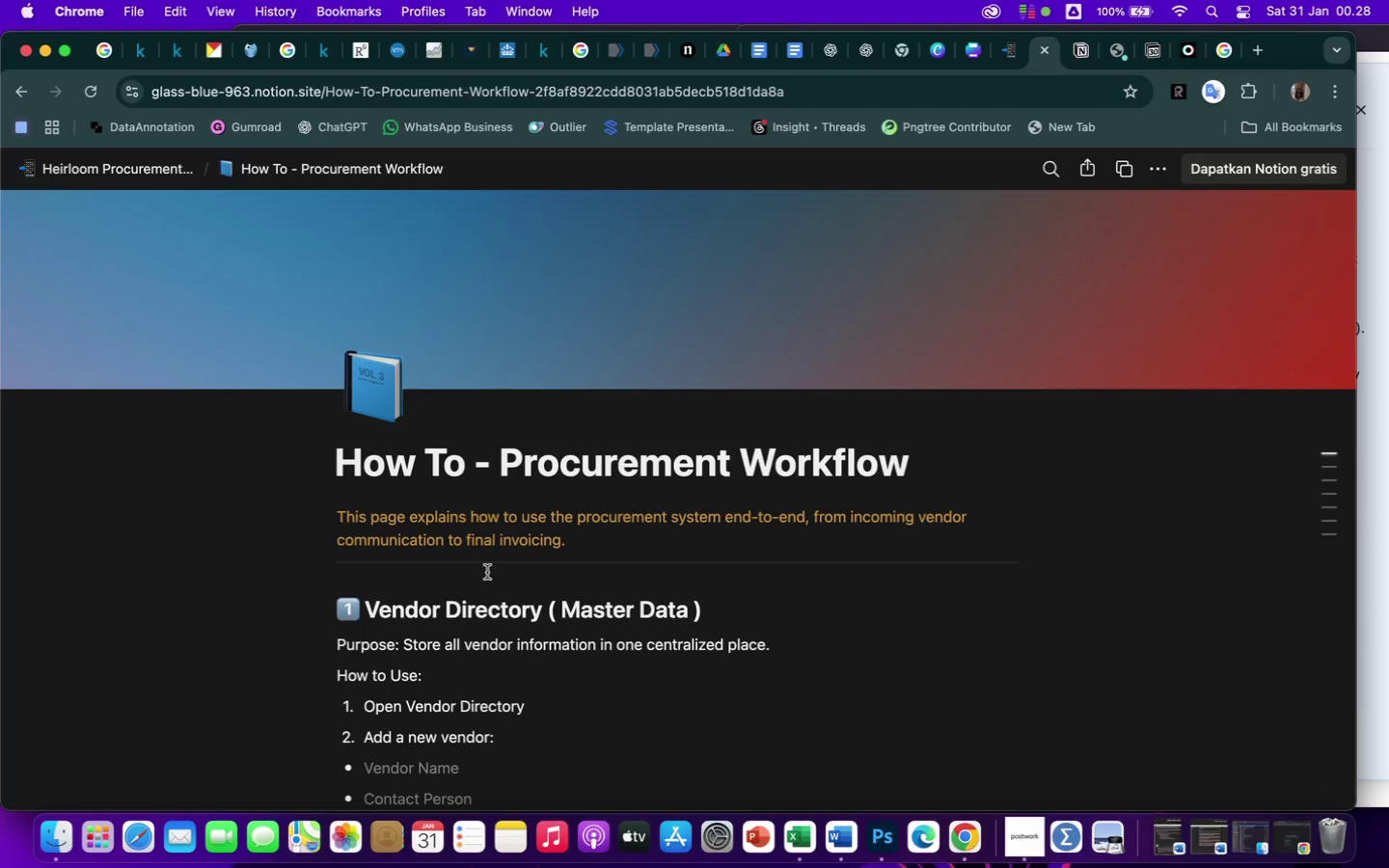 
scroll: coordinate [836, 746], scroll_direction: down, amount: 129.0
 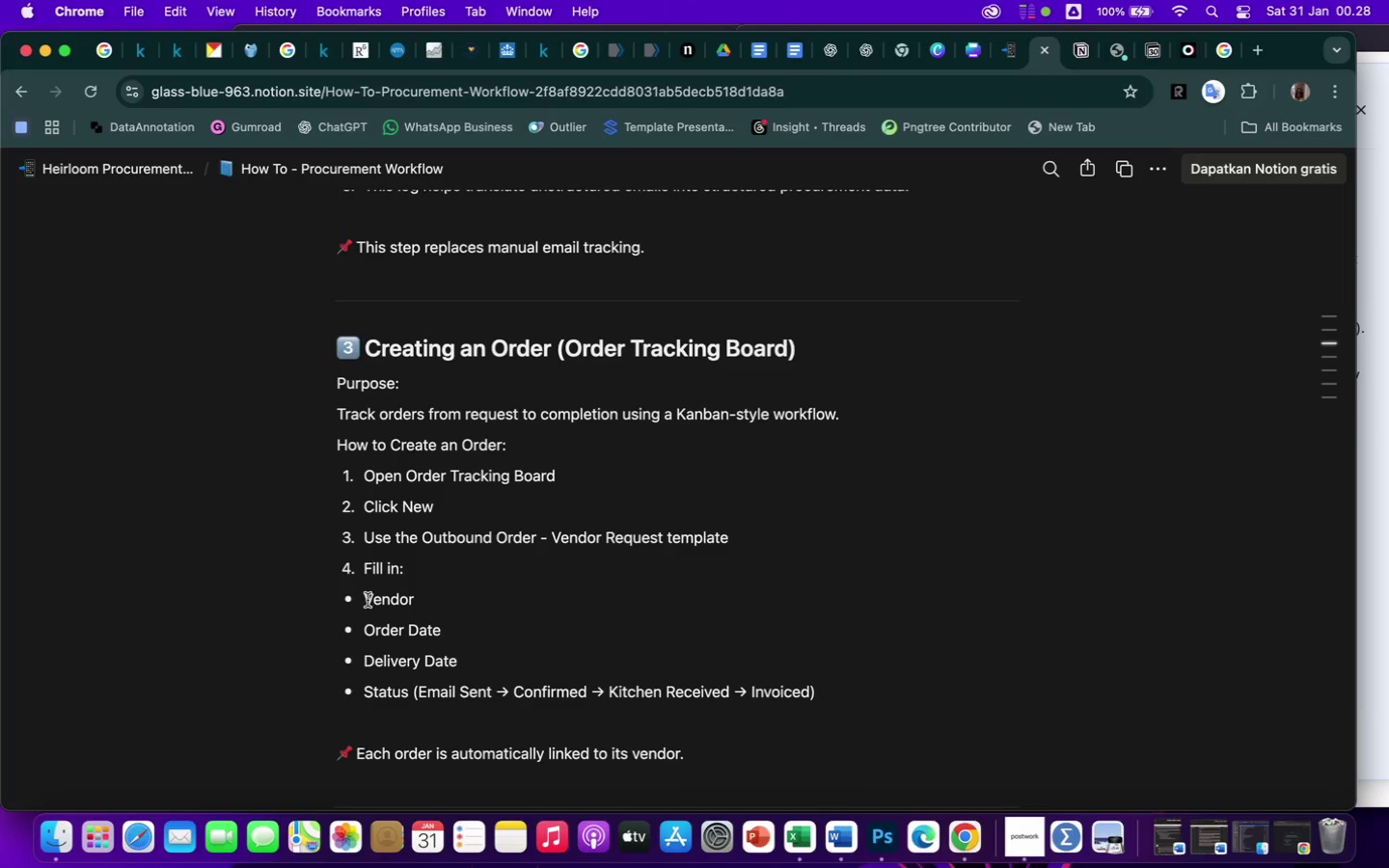 
left_click_drag(start_coordinate=[366, 599], to_coordinate=[828, 694])
 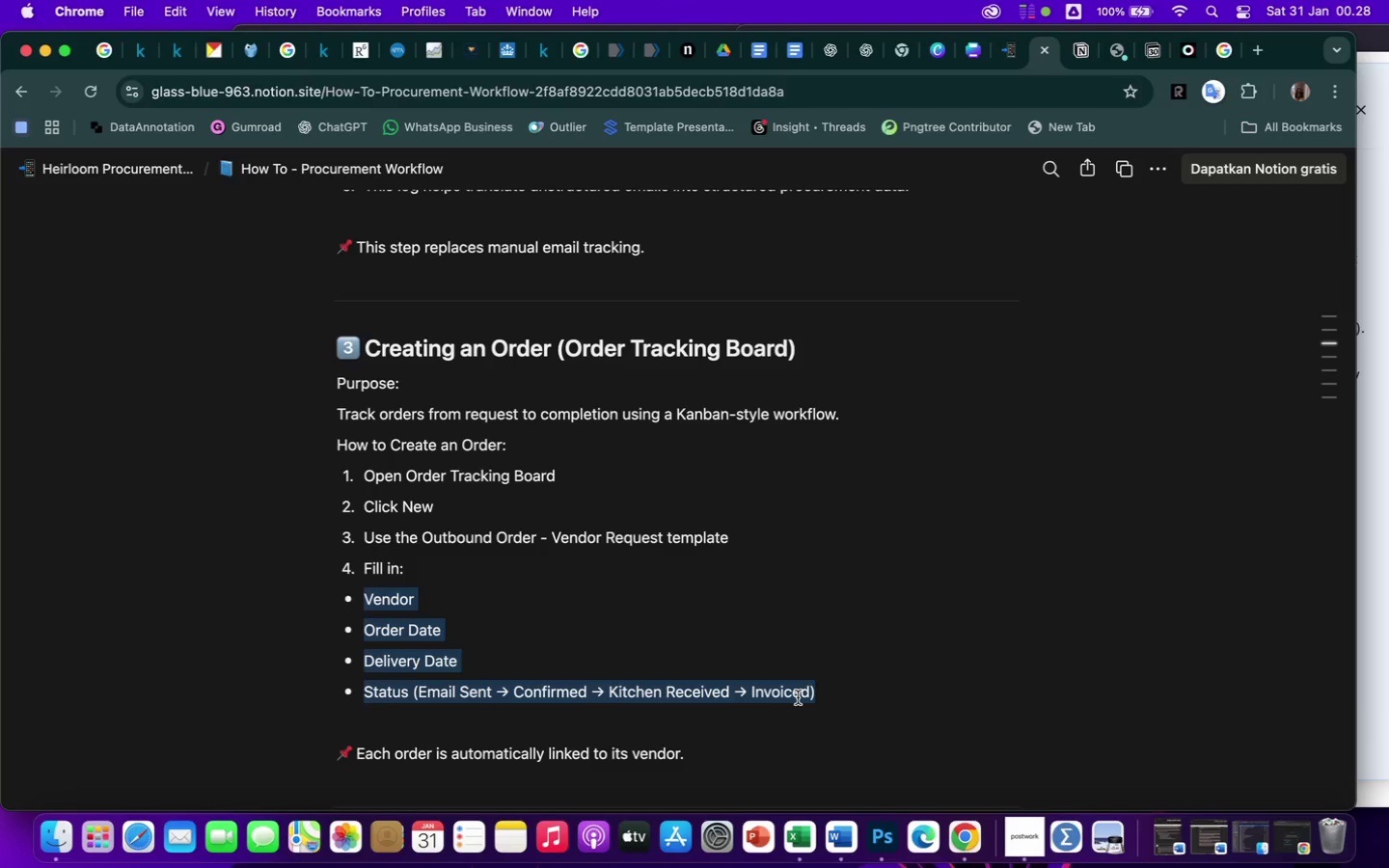 
right_click([798, 697])
 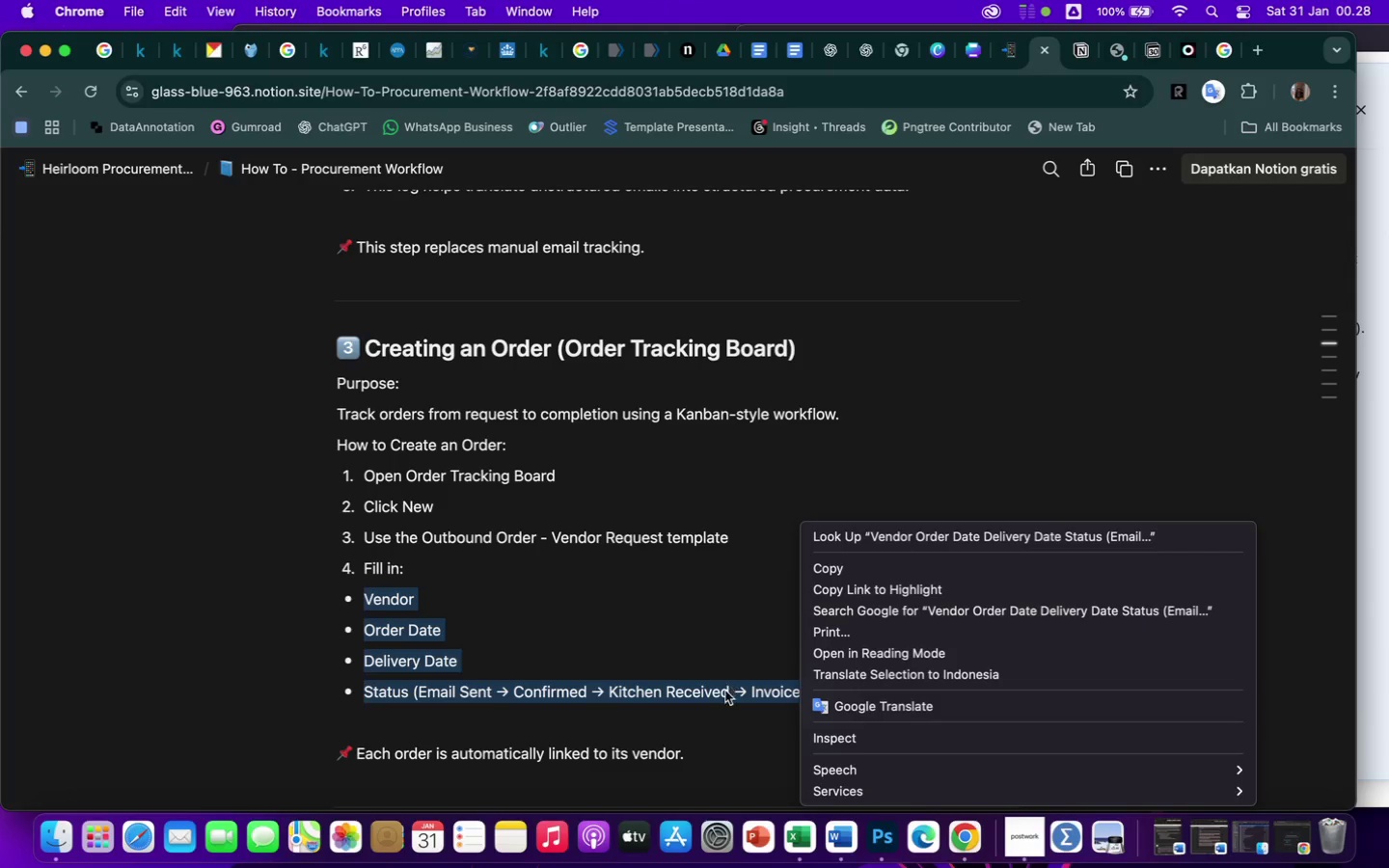 
left_click([724, 693])
 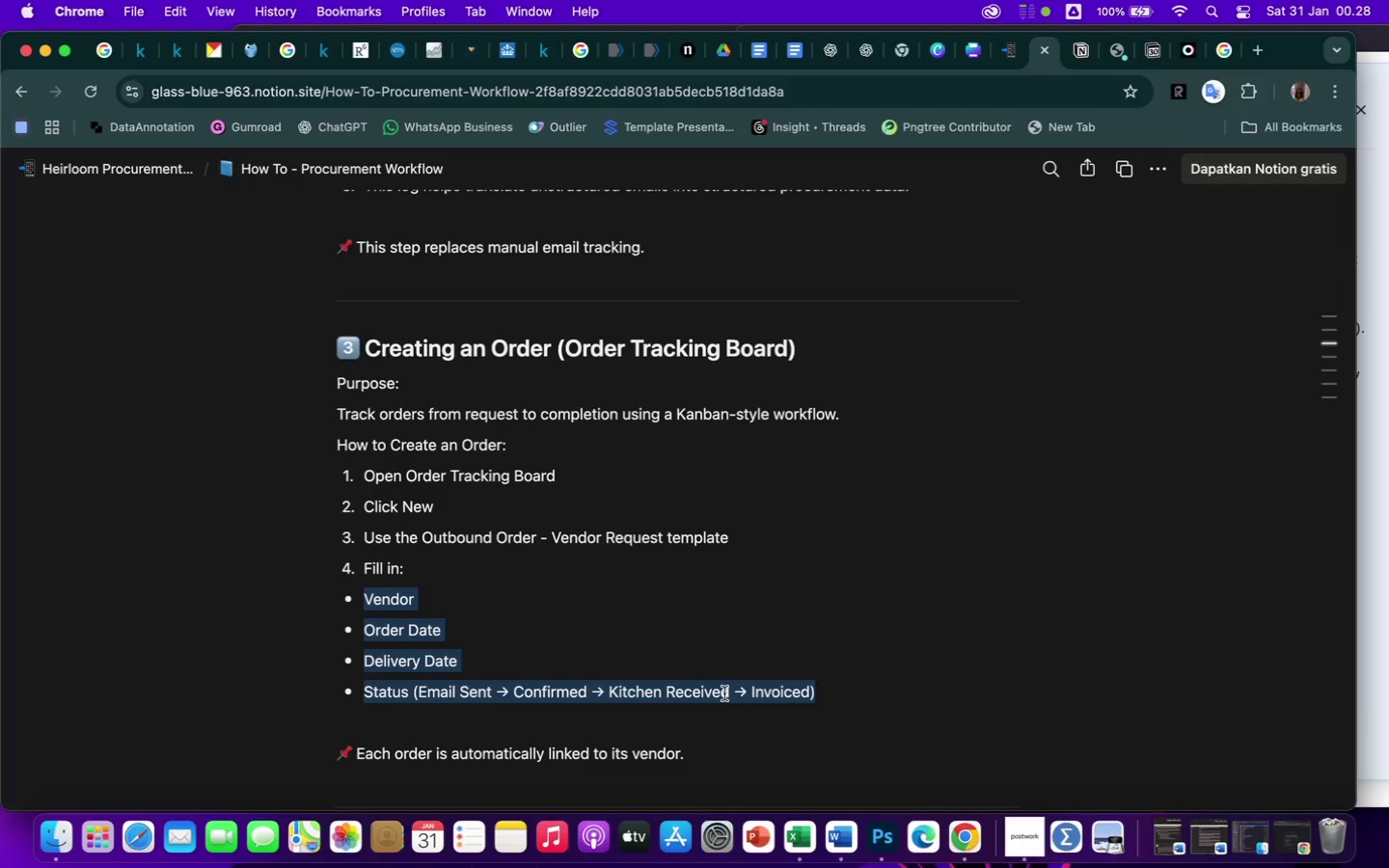 
left_click([724, 693])
 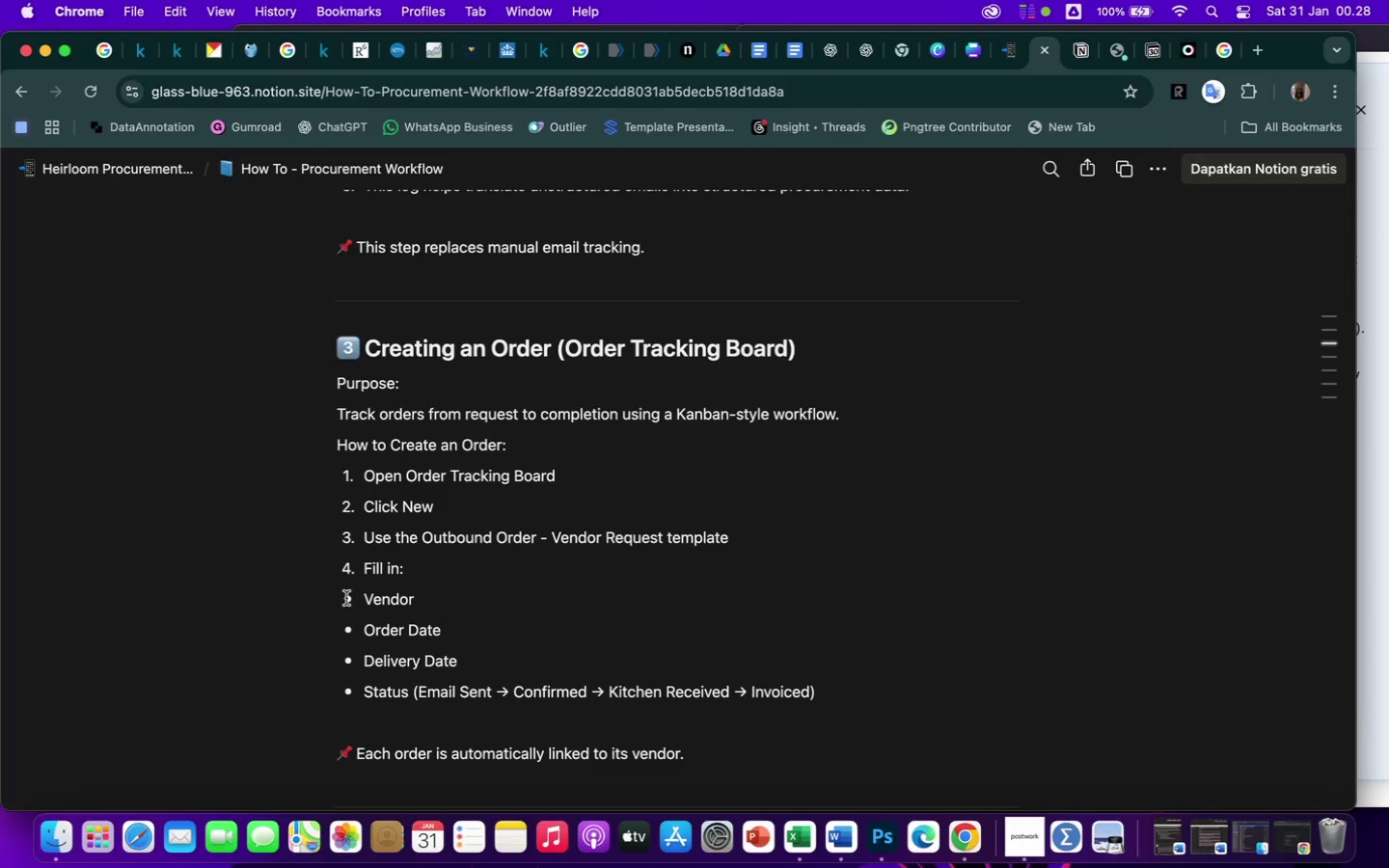 
left_click_drag(start_coordinate=[340, 600], to_coordinate=[698, 702])
 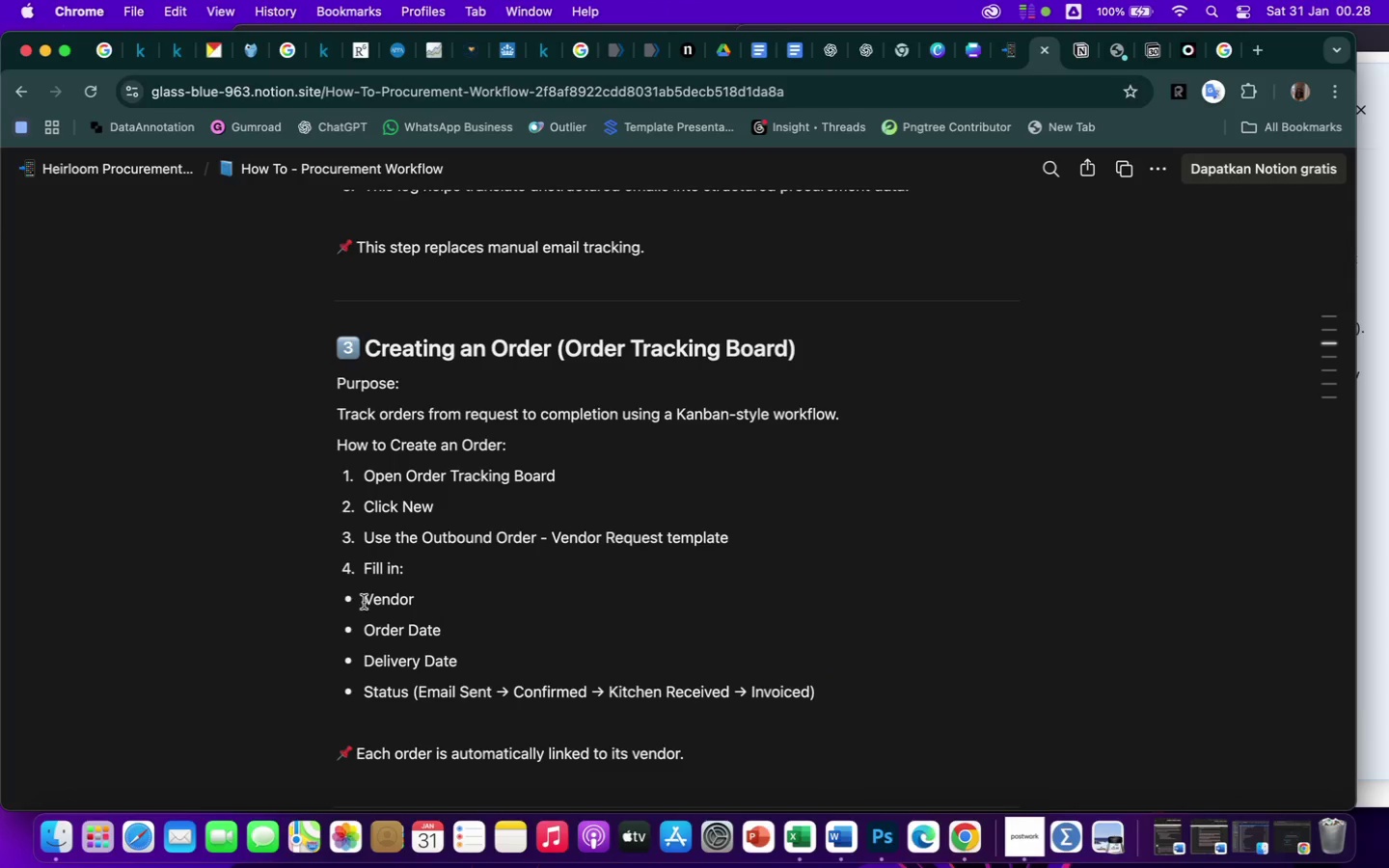 
left_click_drag(start_coordinate=[362, 600], to_coordinate=[856, 719])
 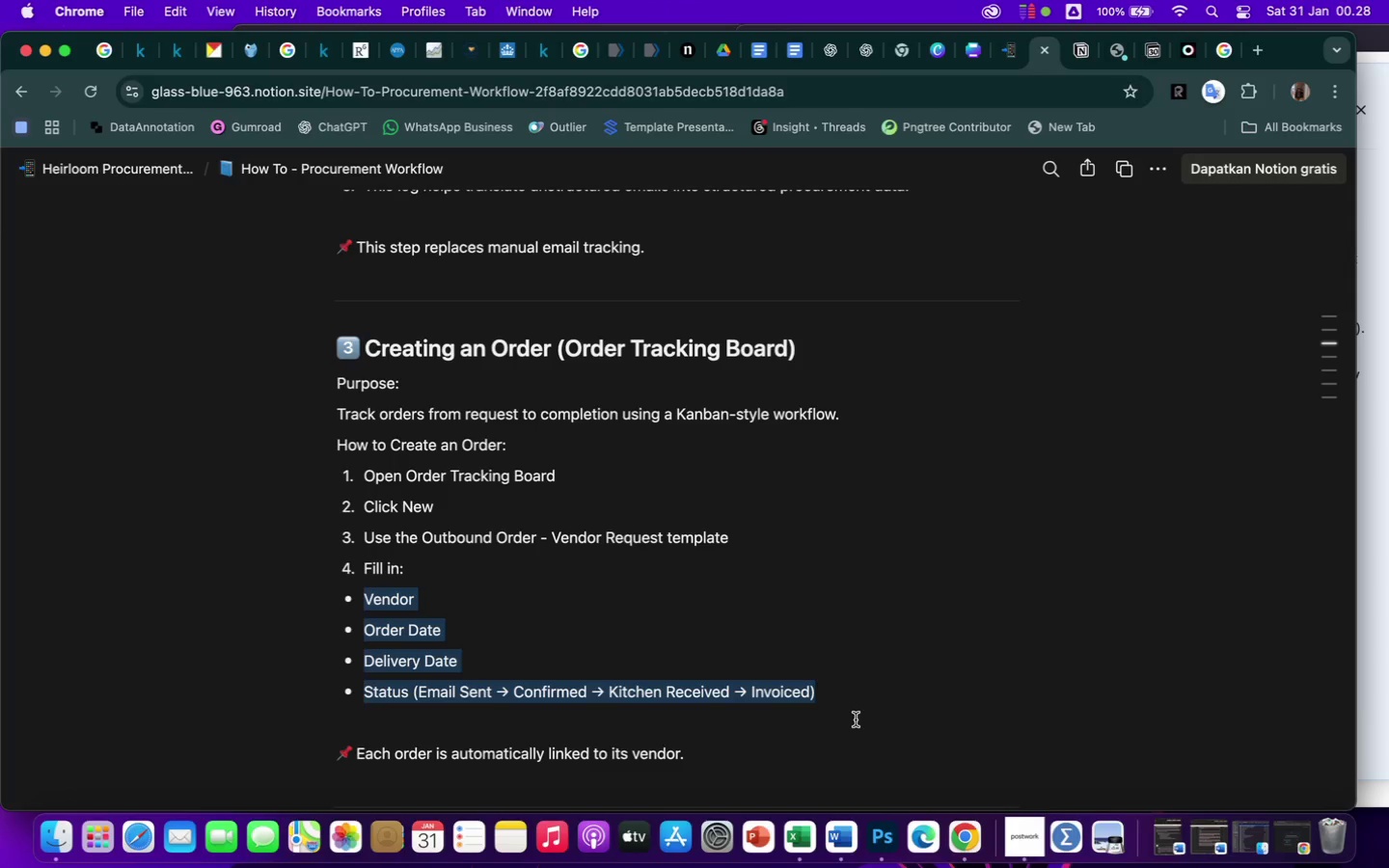 
scroll: coordinate [856, 719], scroll_direction: down, amount: 11.0
 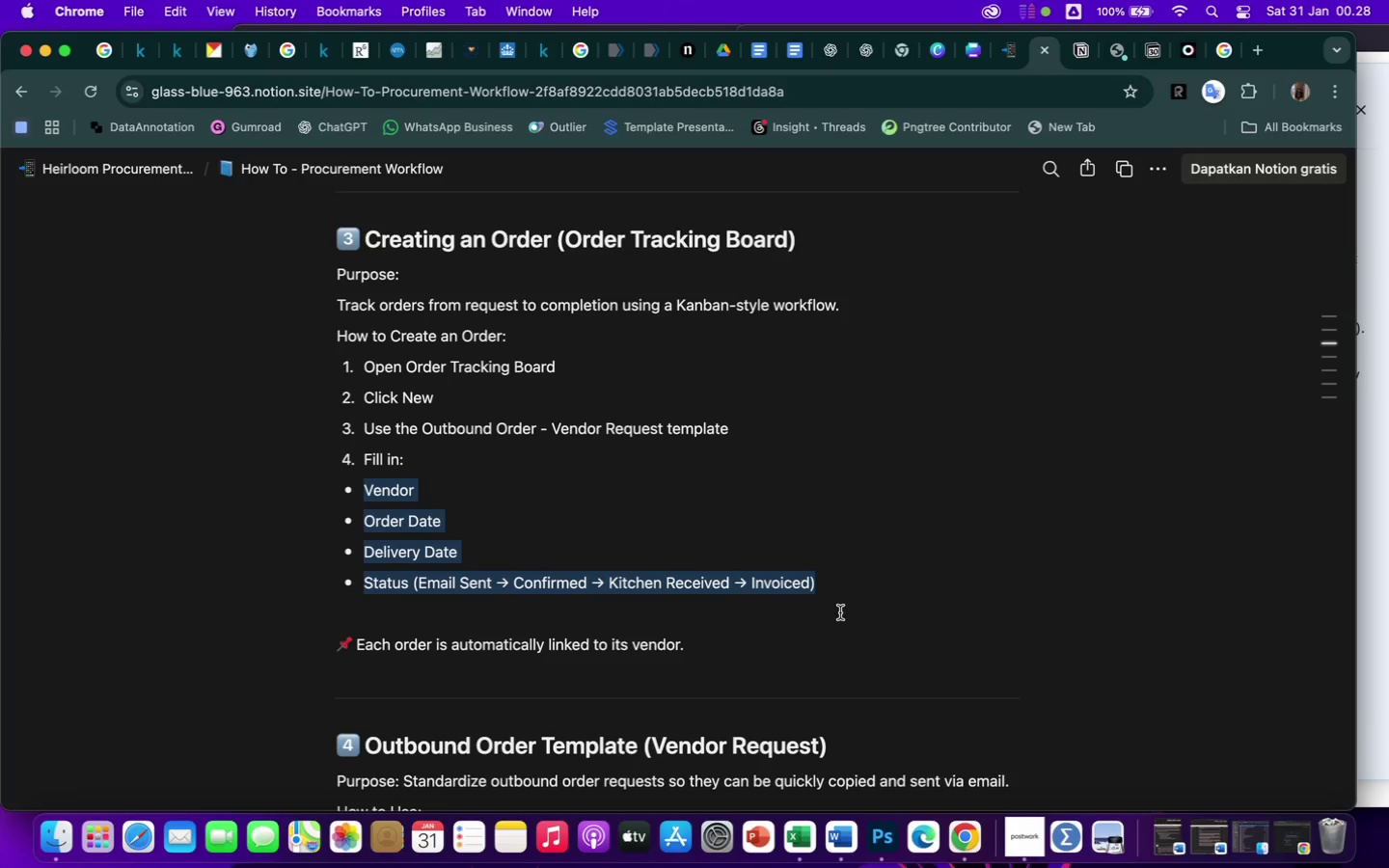 
scroll: coordinate [842, 633], scroll_direction: up, amount: 121.0
 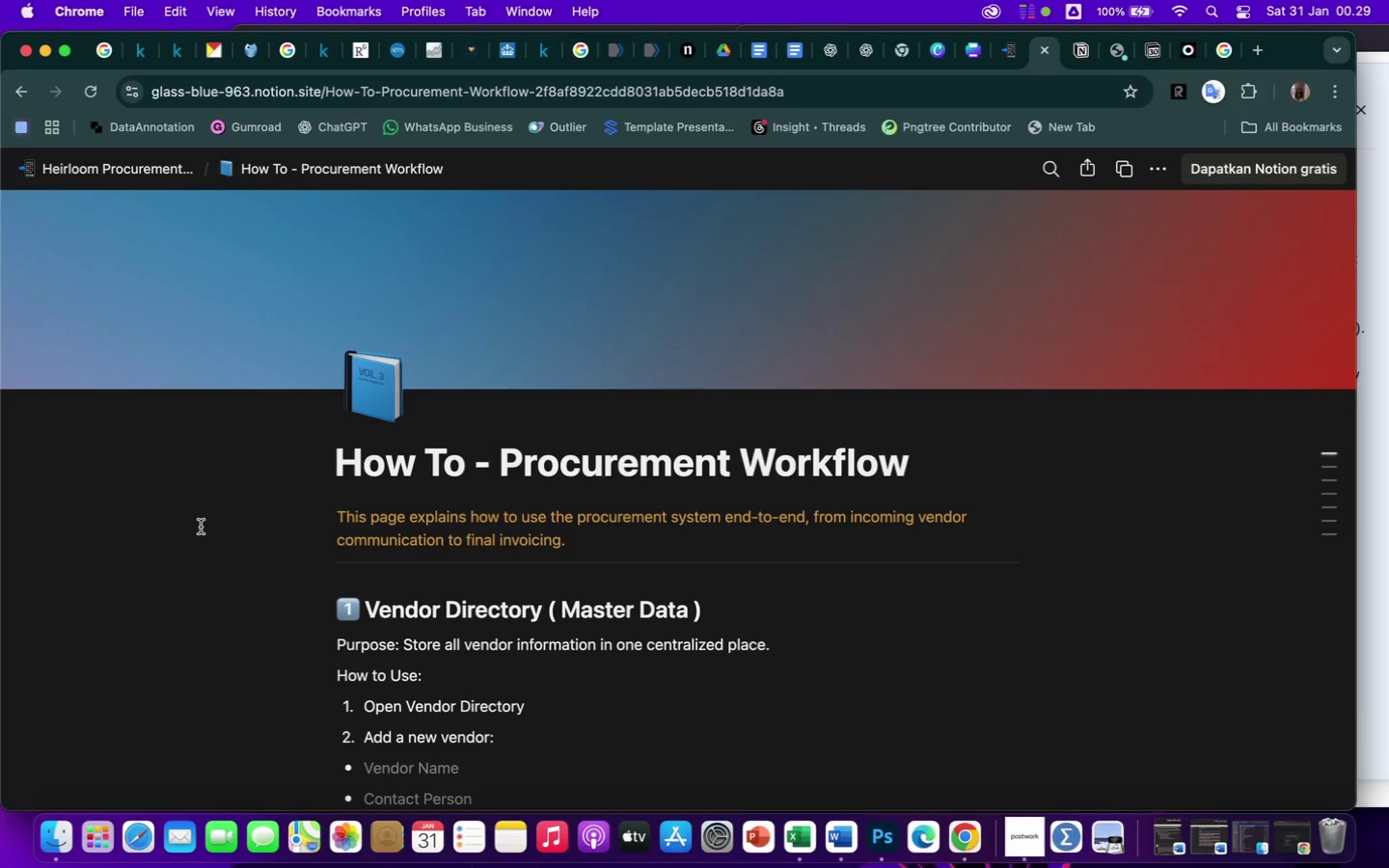 
scroll: coordinate [201, 527], scroll_direction: down, amount: 23.0
 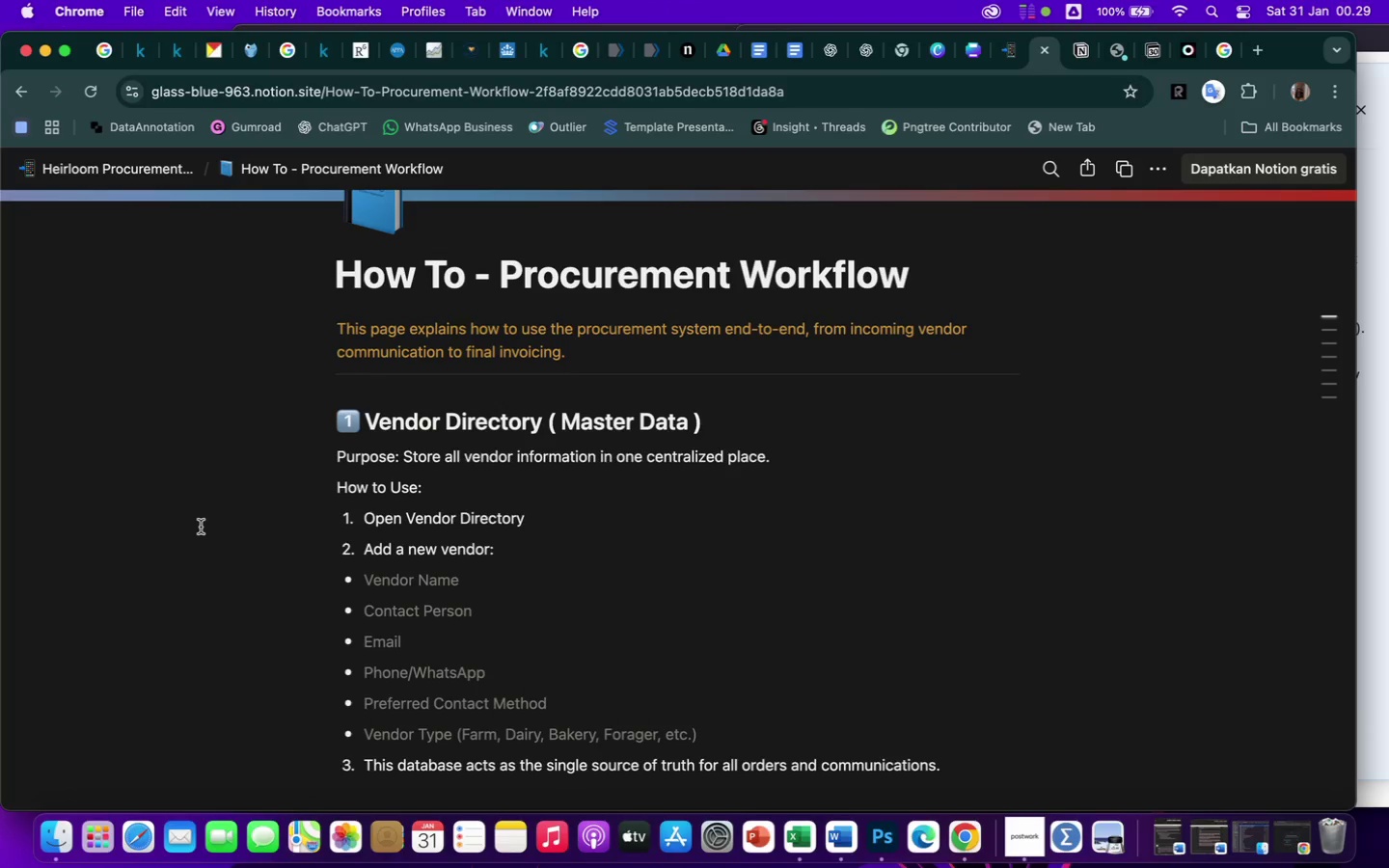 
wait(5.88)
 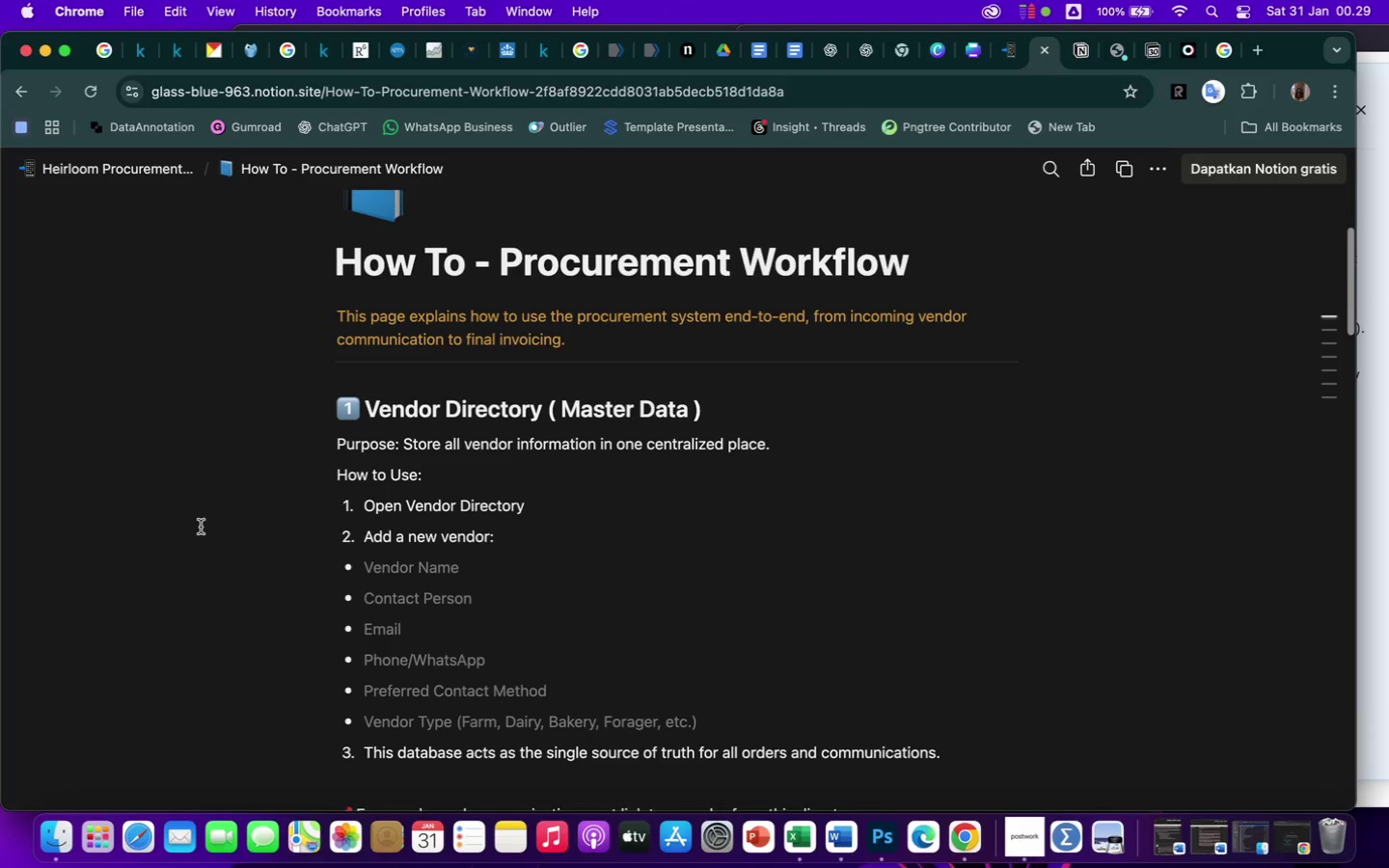 
key(Meta+Shift+CommandLeft)
 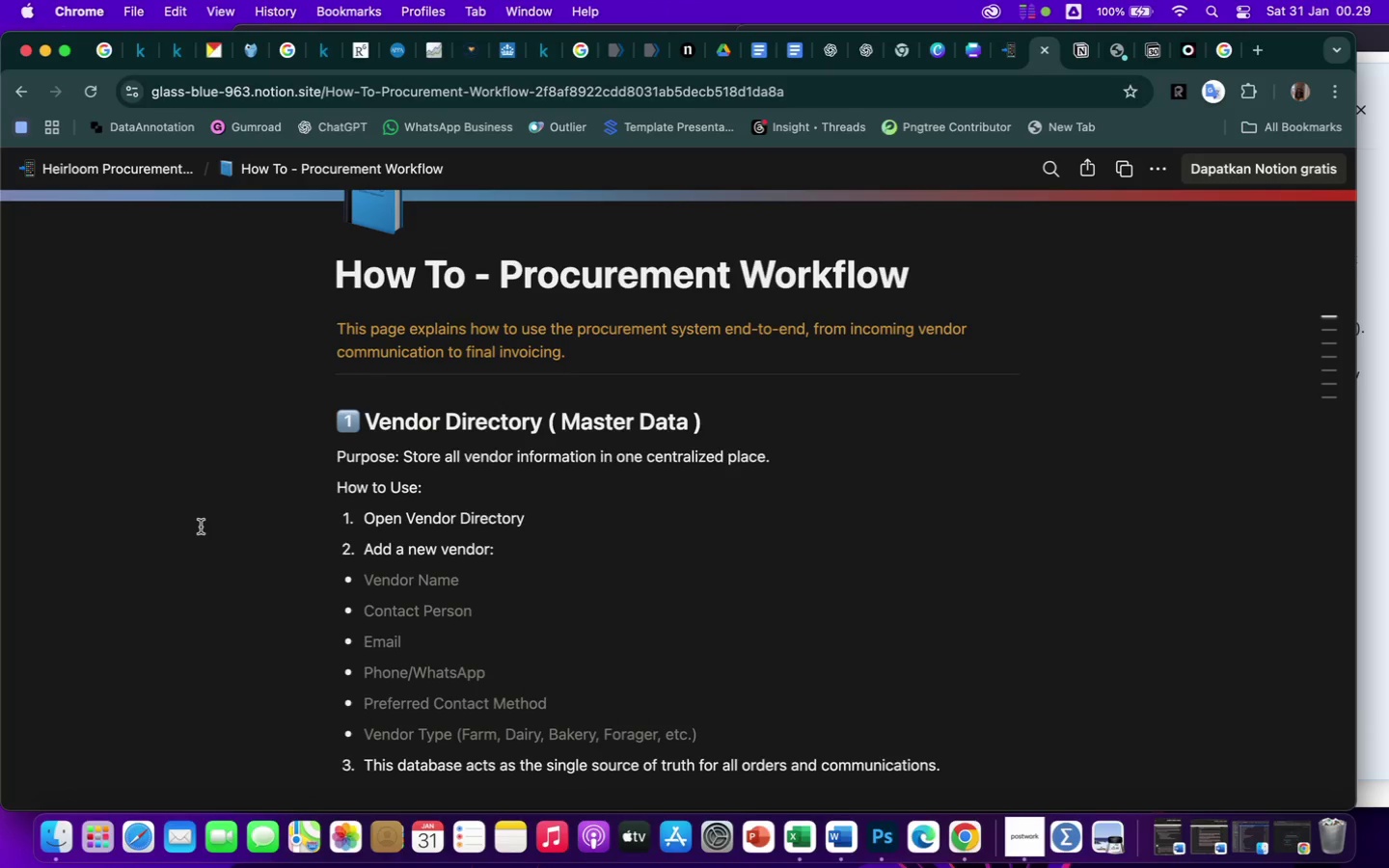 
key(Meta+Shift+4)
 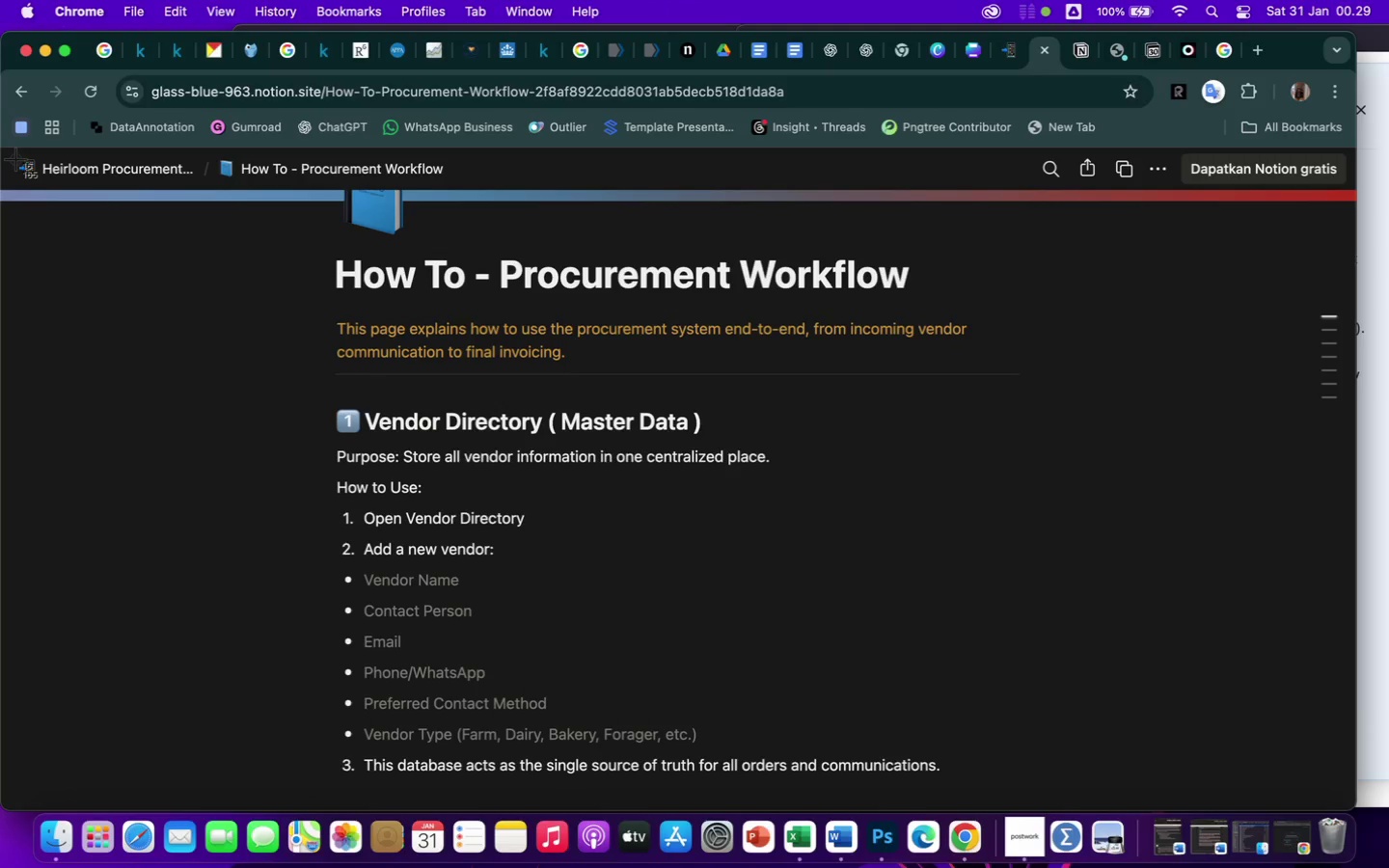 
left_click_drag(start_coordinate=[15, 155], to_coordinate=[1175, 803])
 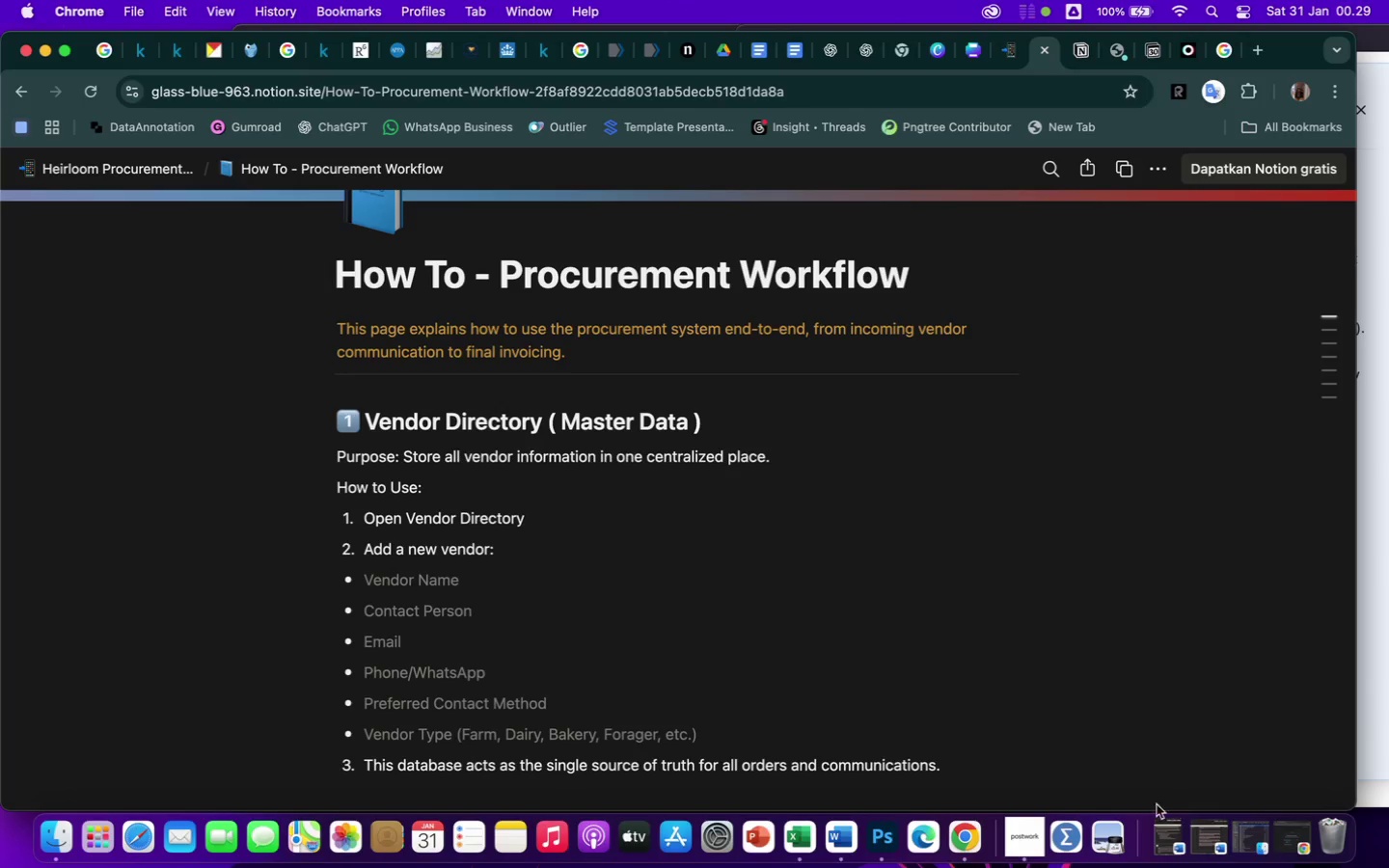 
wait(22.86)
 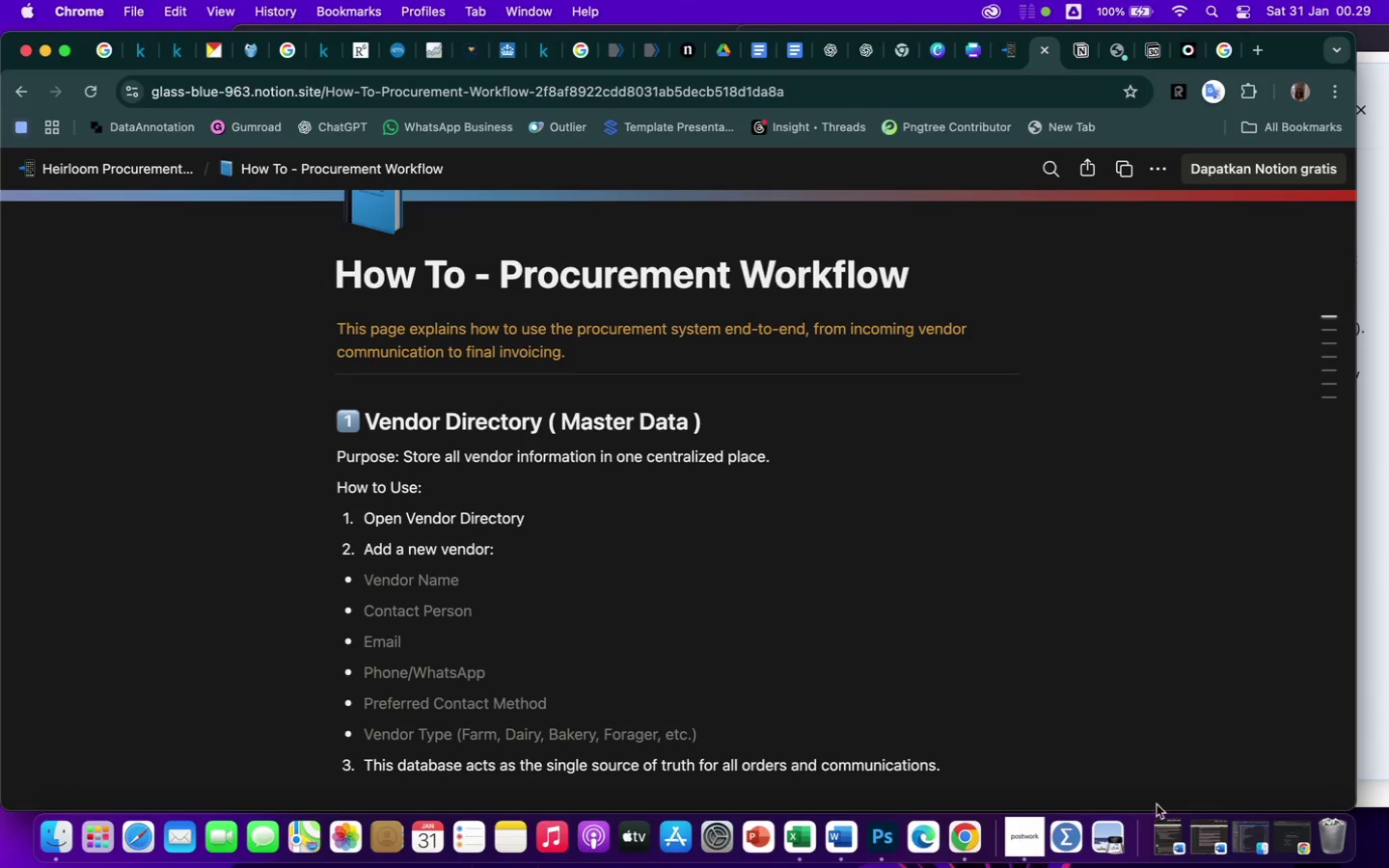 
left_click([23, 101])
 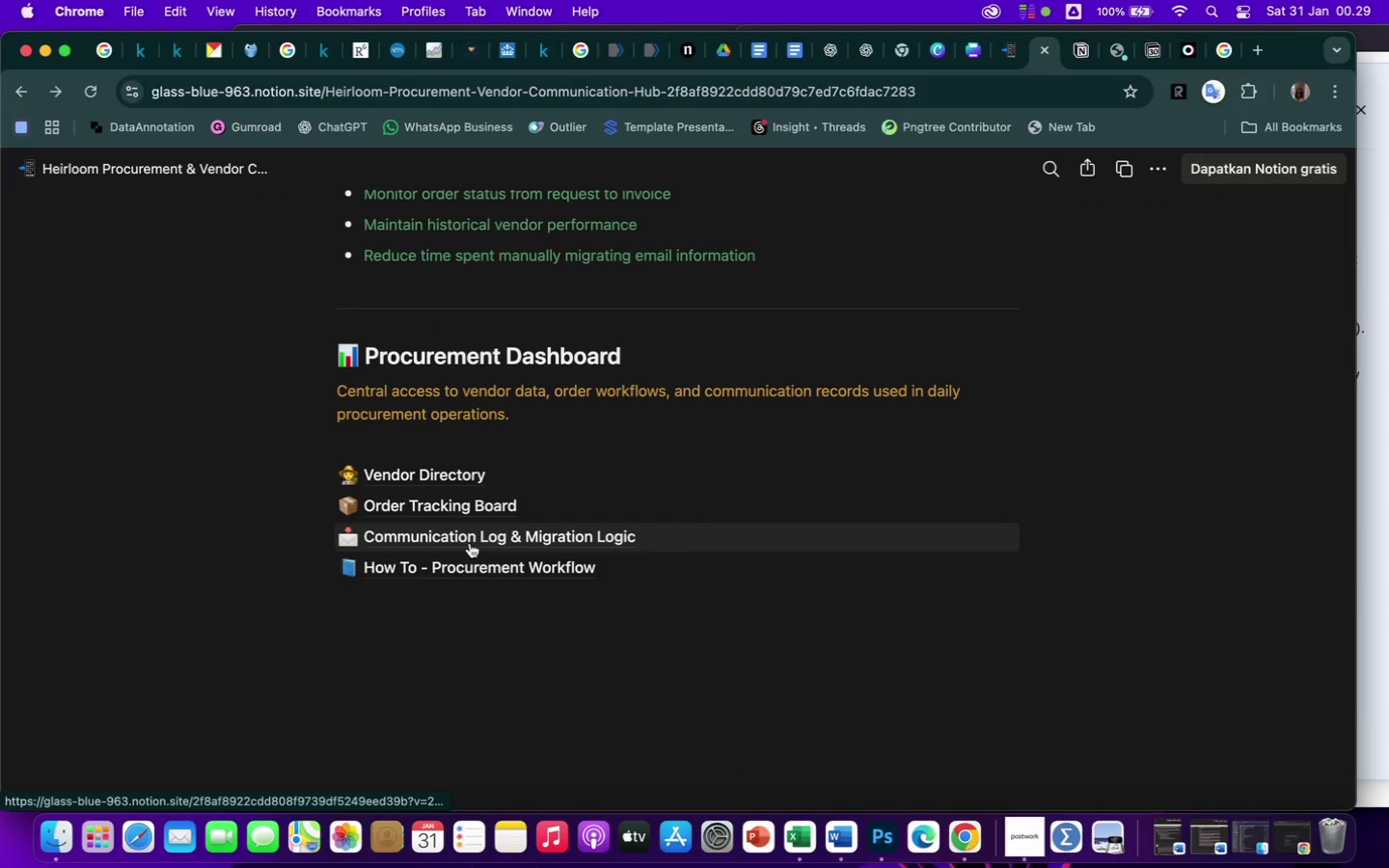 
left_click([459, 504])
 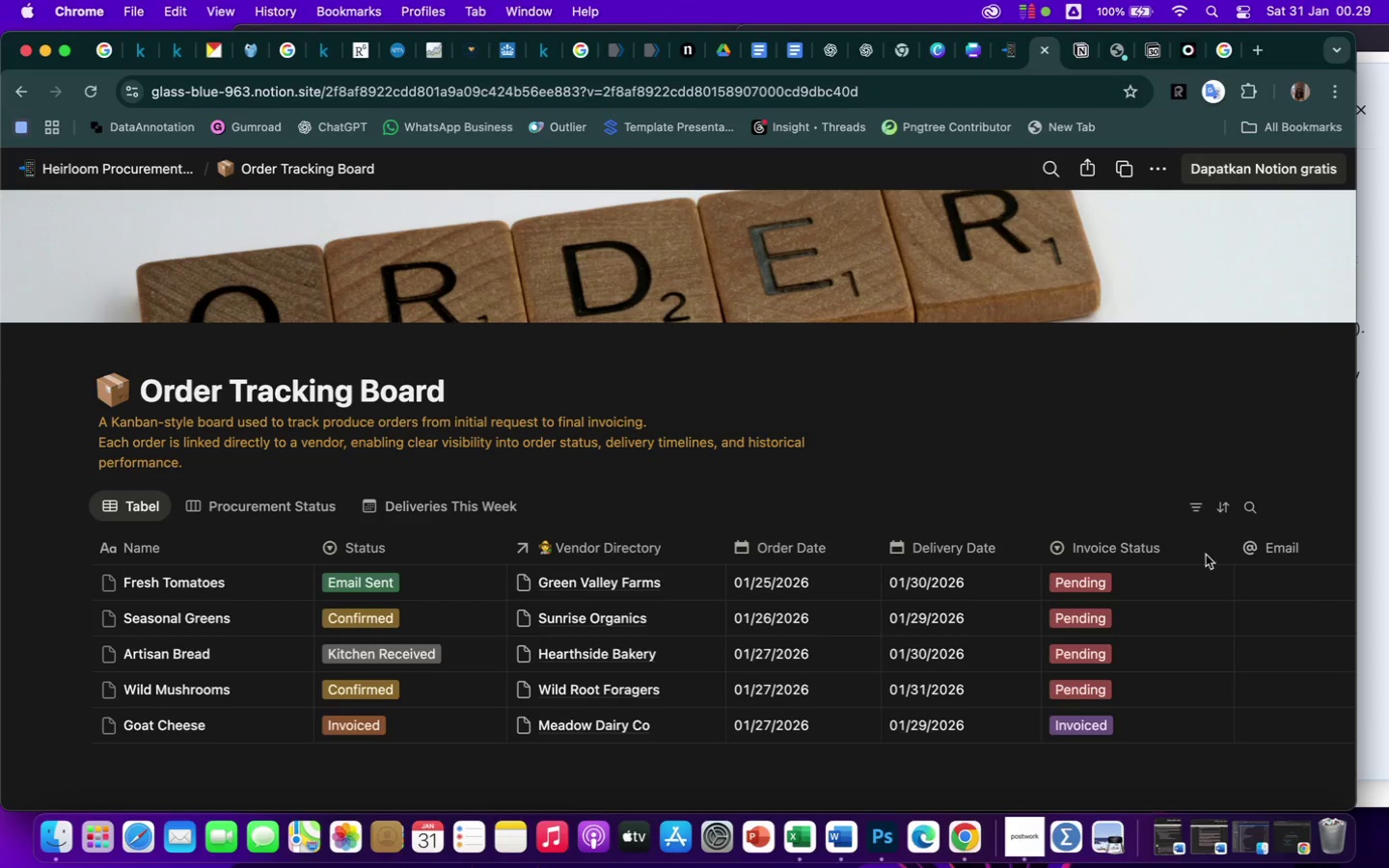 
scroll: coordinate [1348, 602], scroll_direction: down, amount: 85.0
 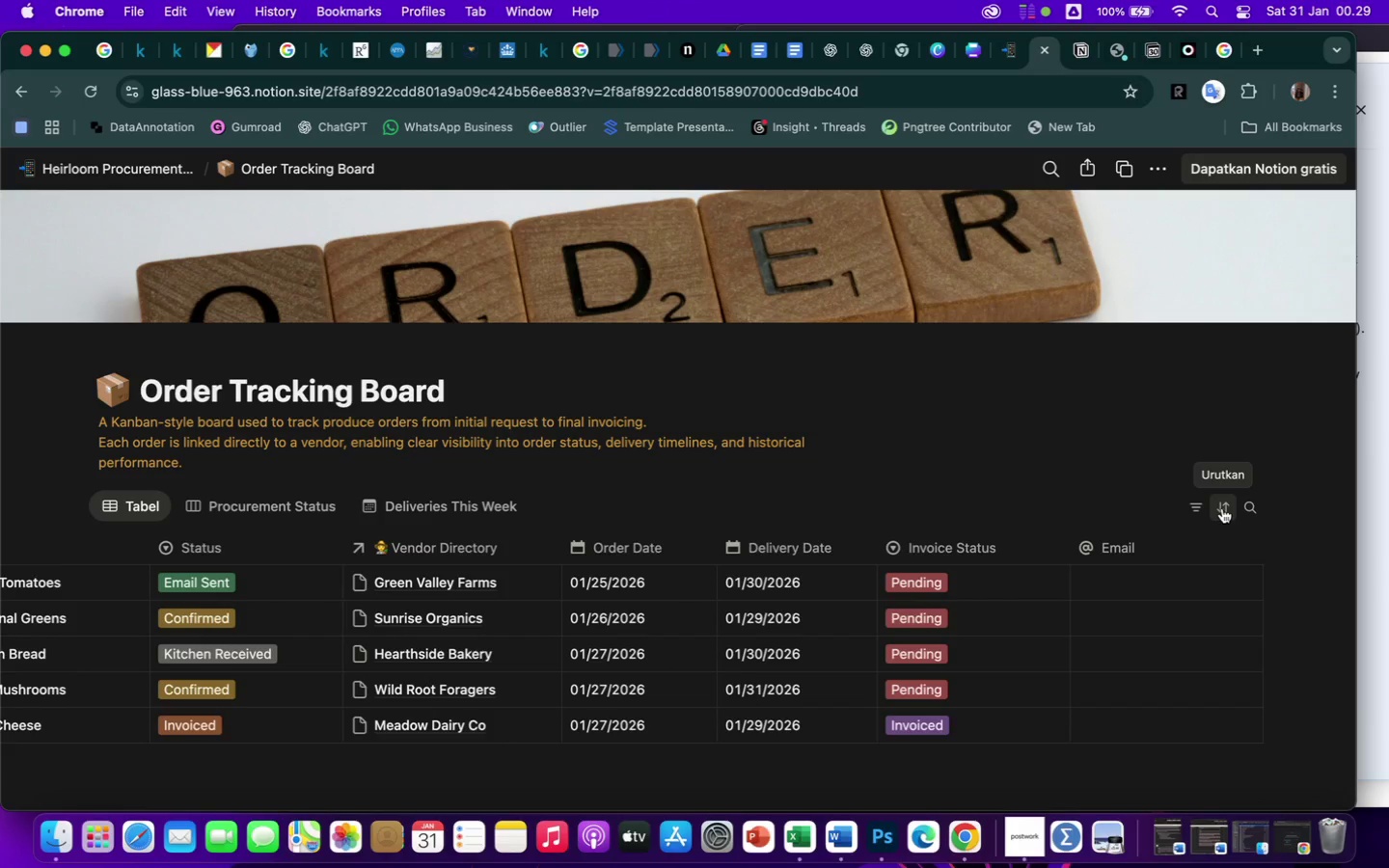 
wait(5.41)
 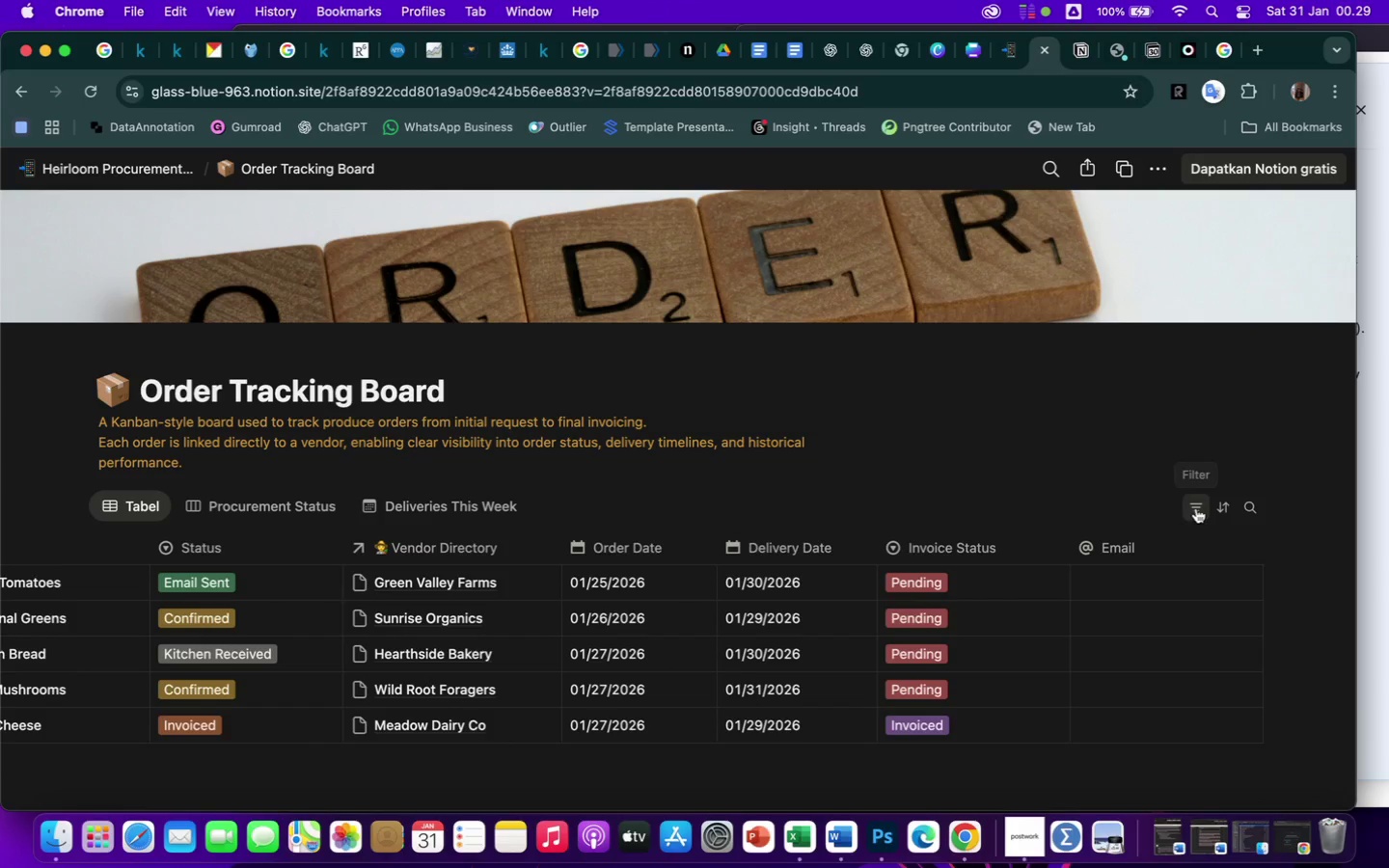 
left_click([1153, 571])
 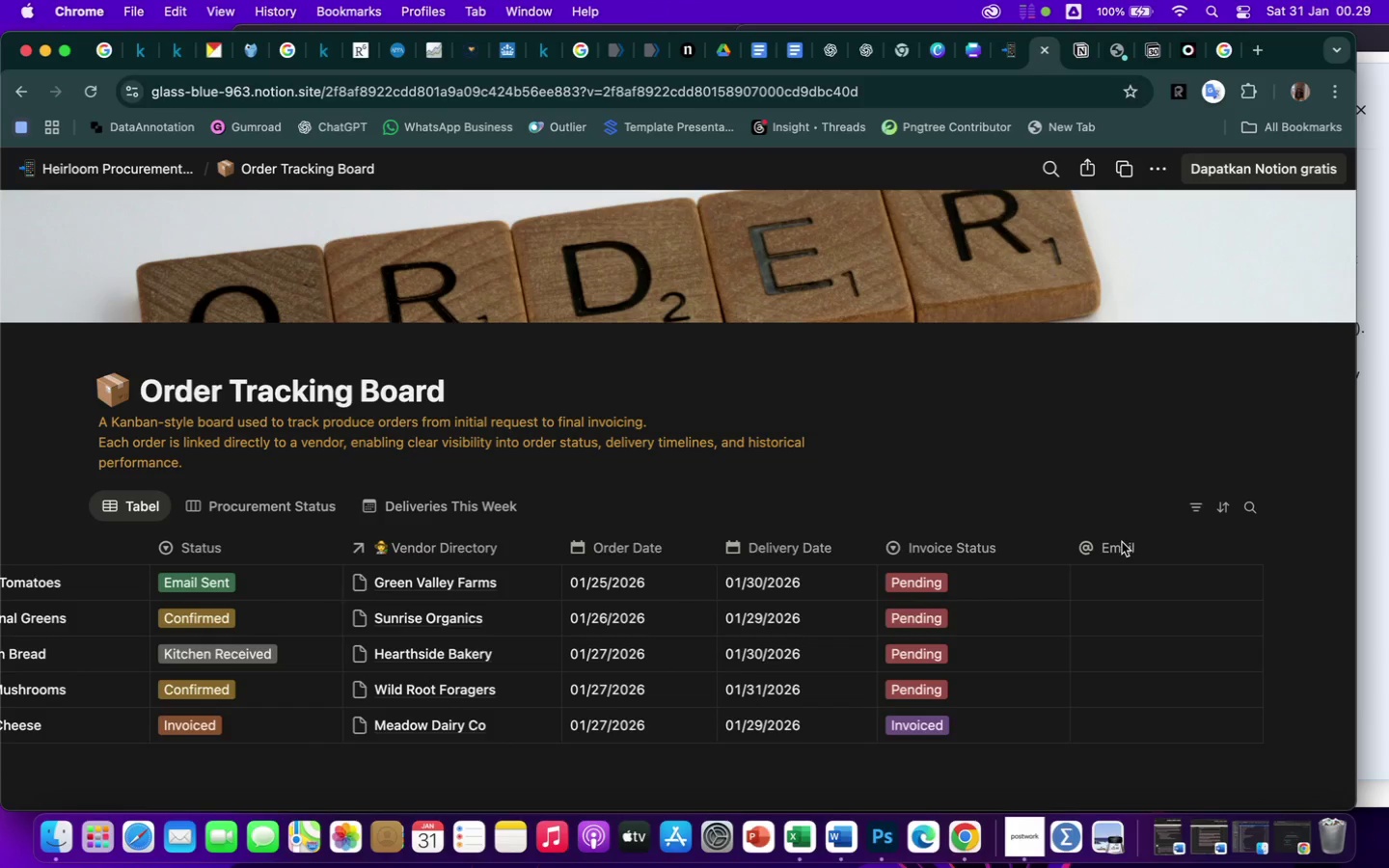 
left_click([1122, 544])
 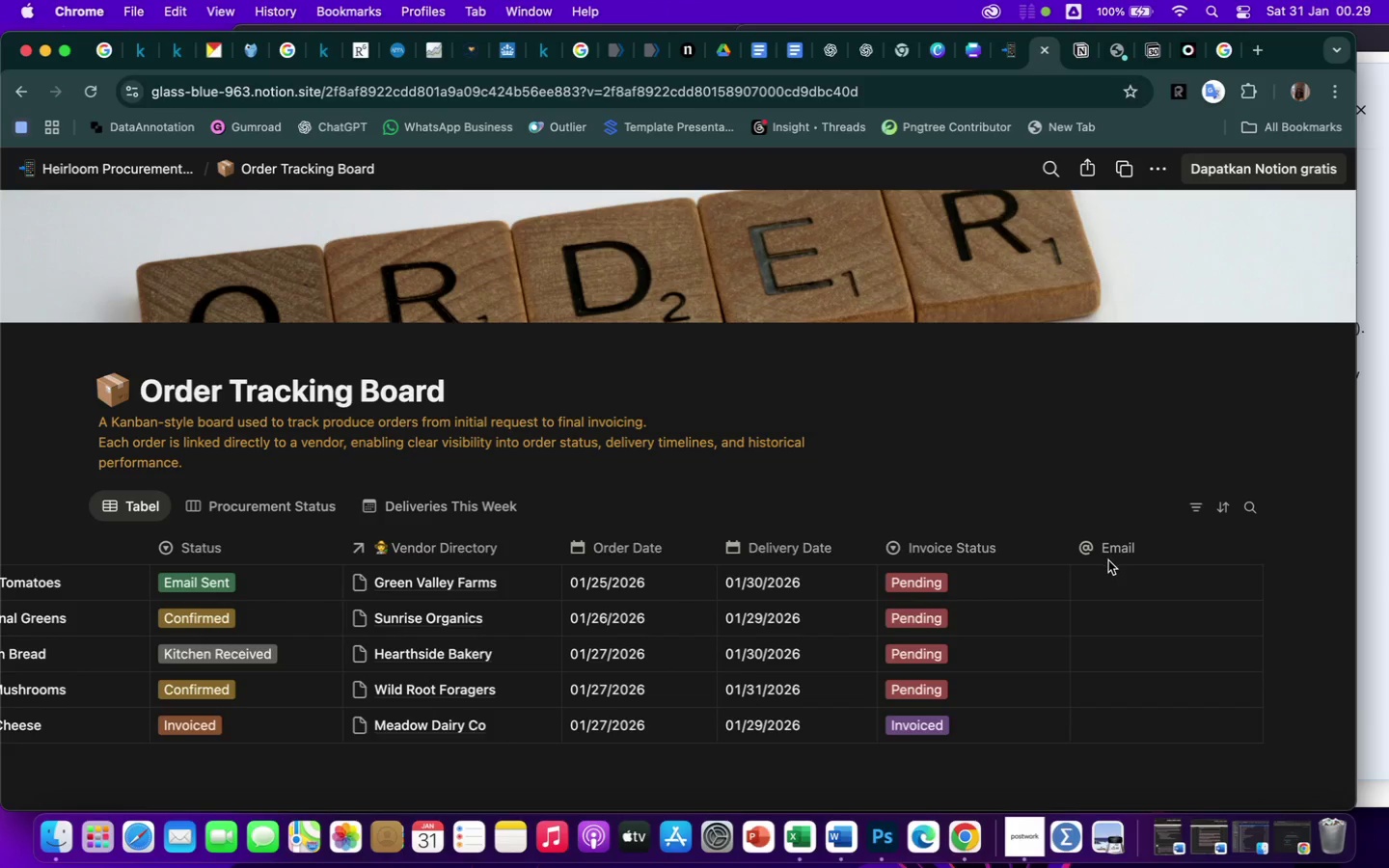 
mouse_move([1204, 509])
 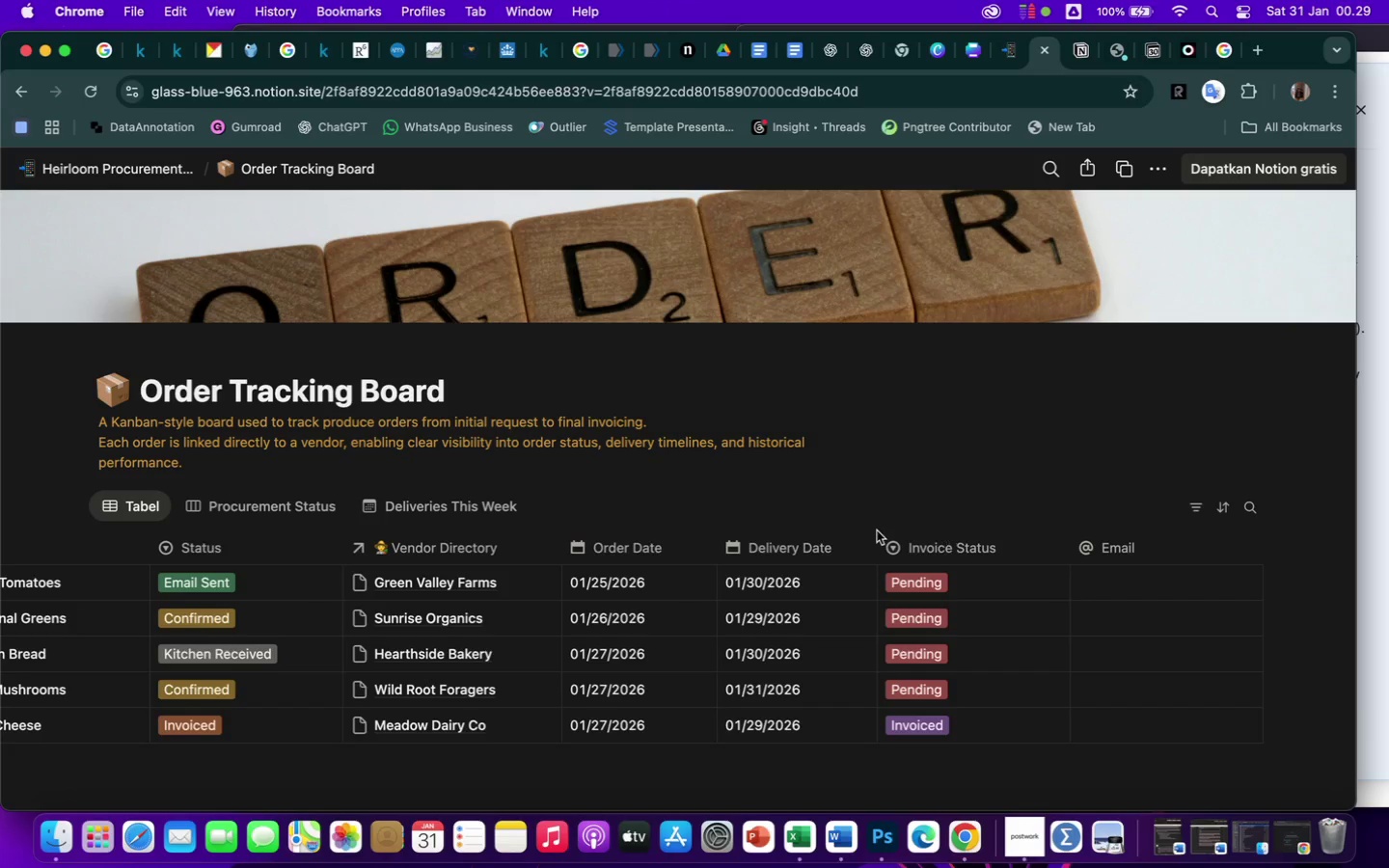 
scroll: coordinate [877, 530], scroll_direction: up, amount: 63.0
 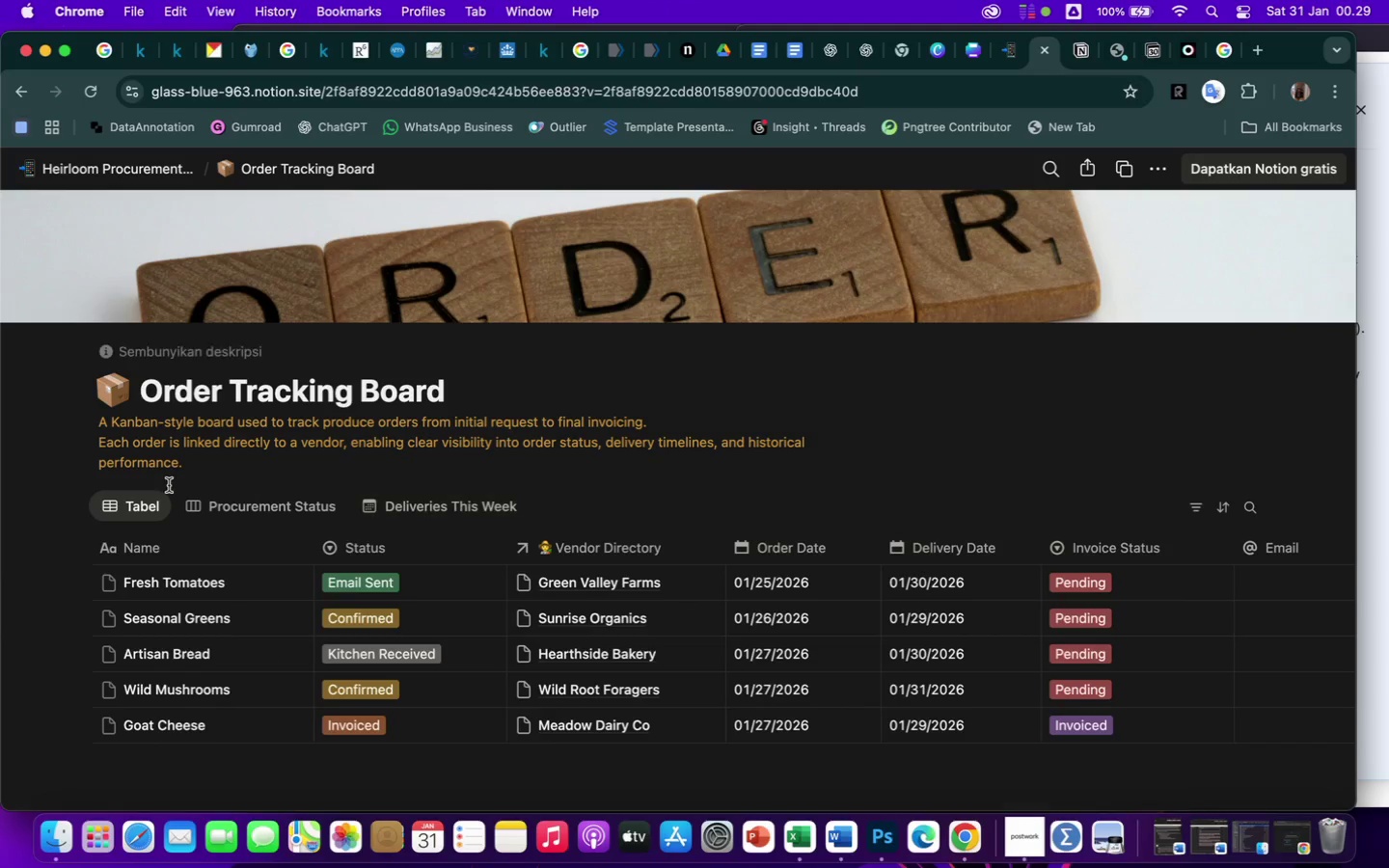 
mouse_move([165, 509])
 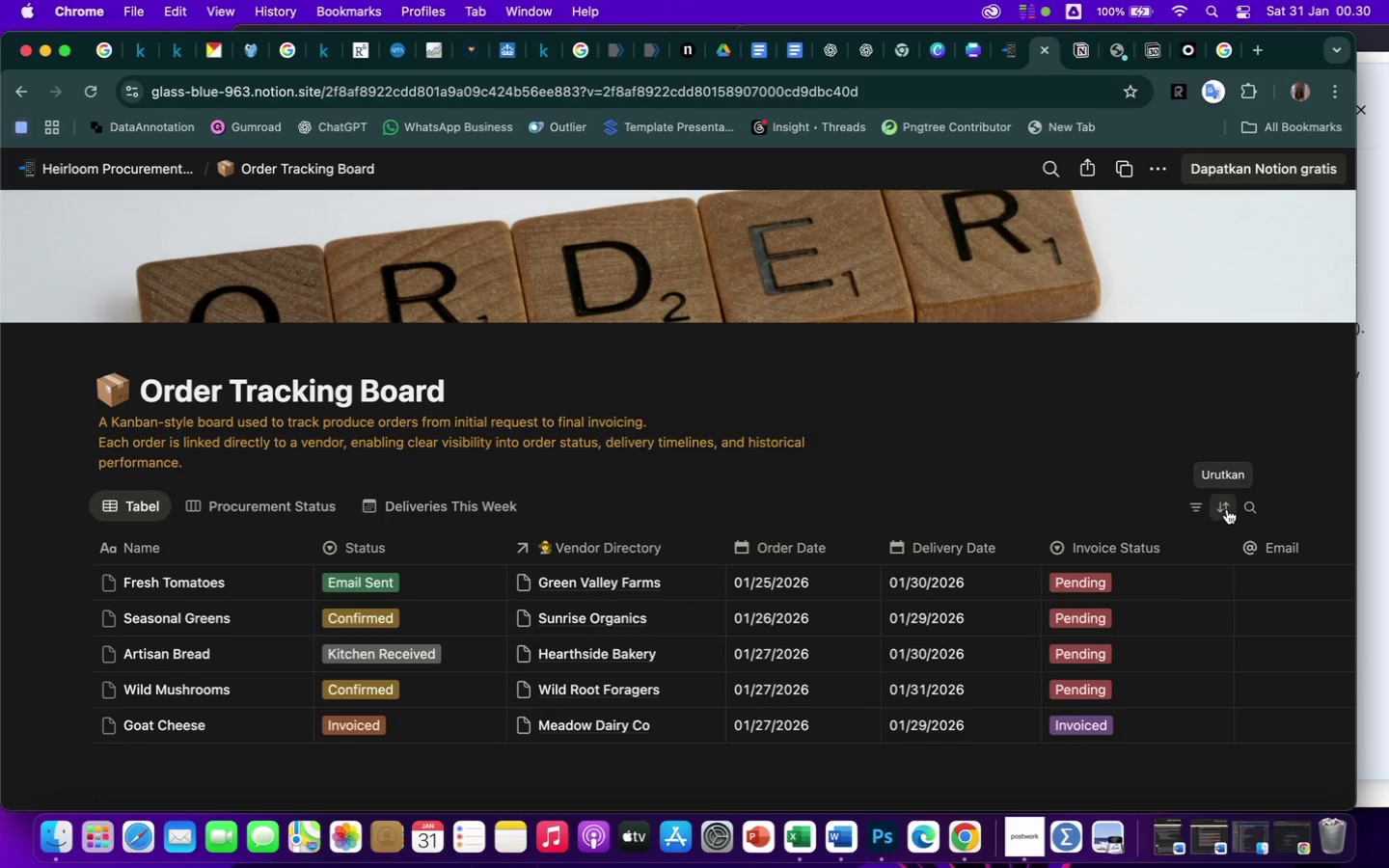 
wait(7.37)
 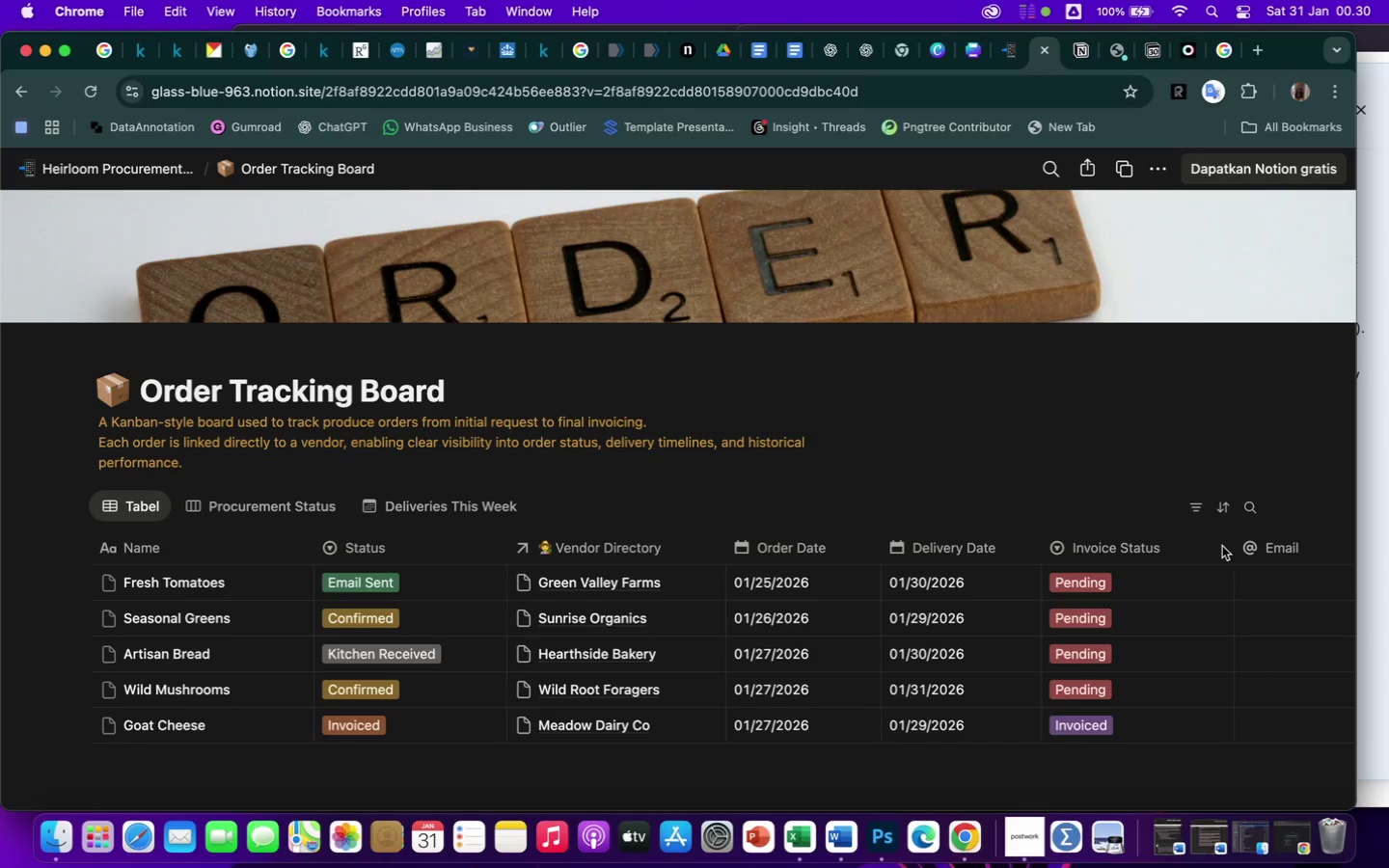 
scroll: coordinate [1255, 561], scroll_direction: down, amount: 77.0
 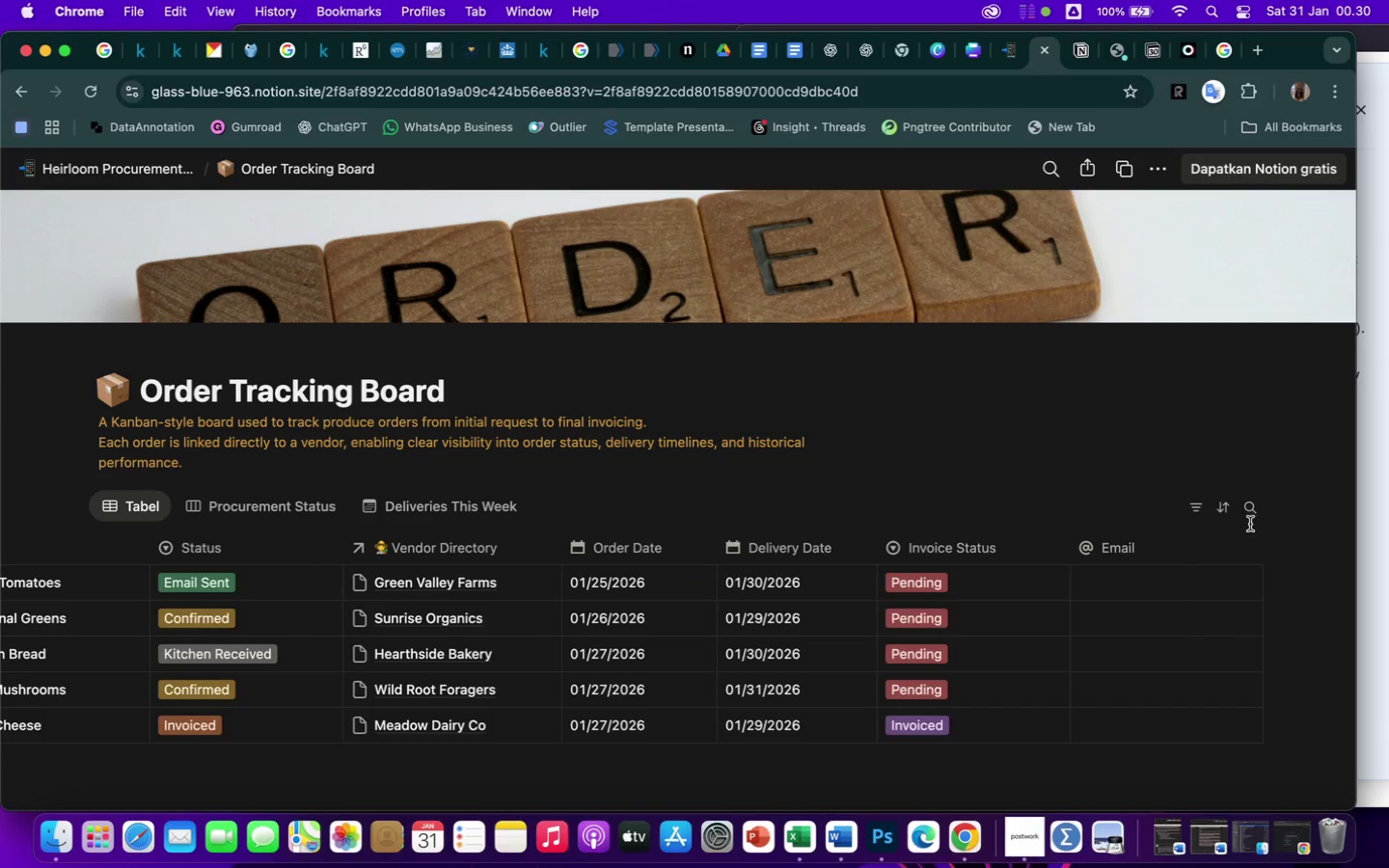 
left_click([1224, 507])
 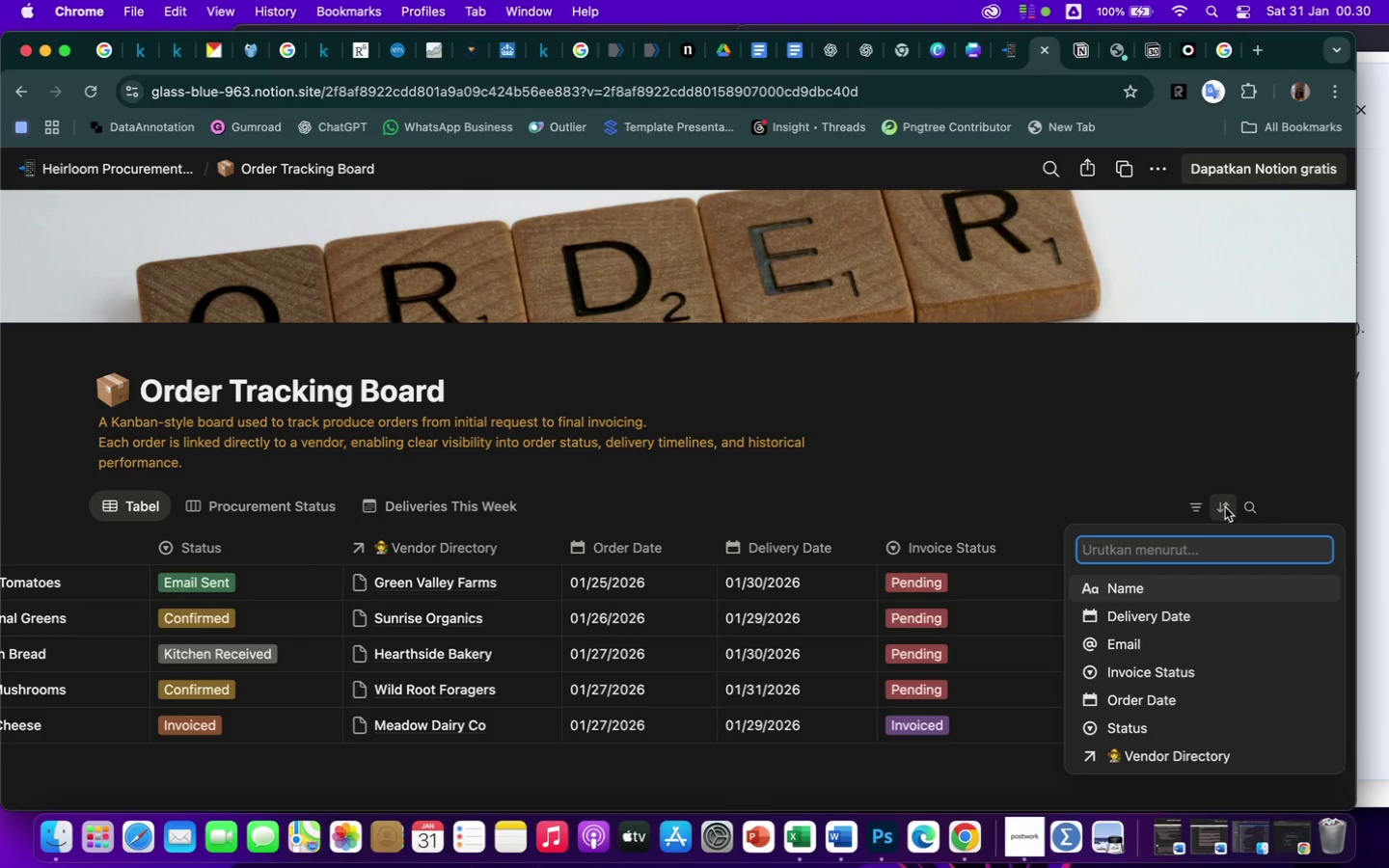 
left_click([1300, 467])
 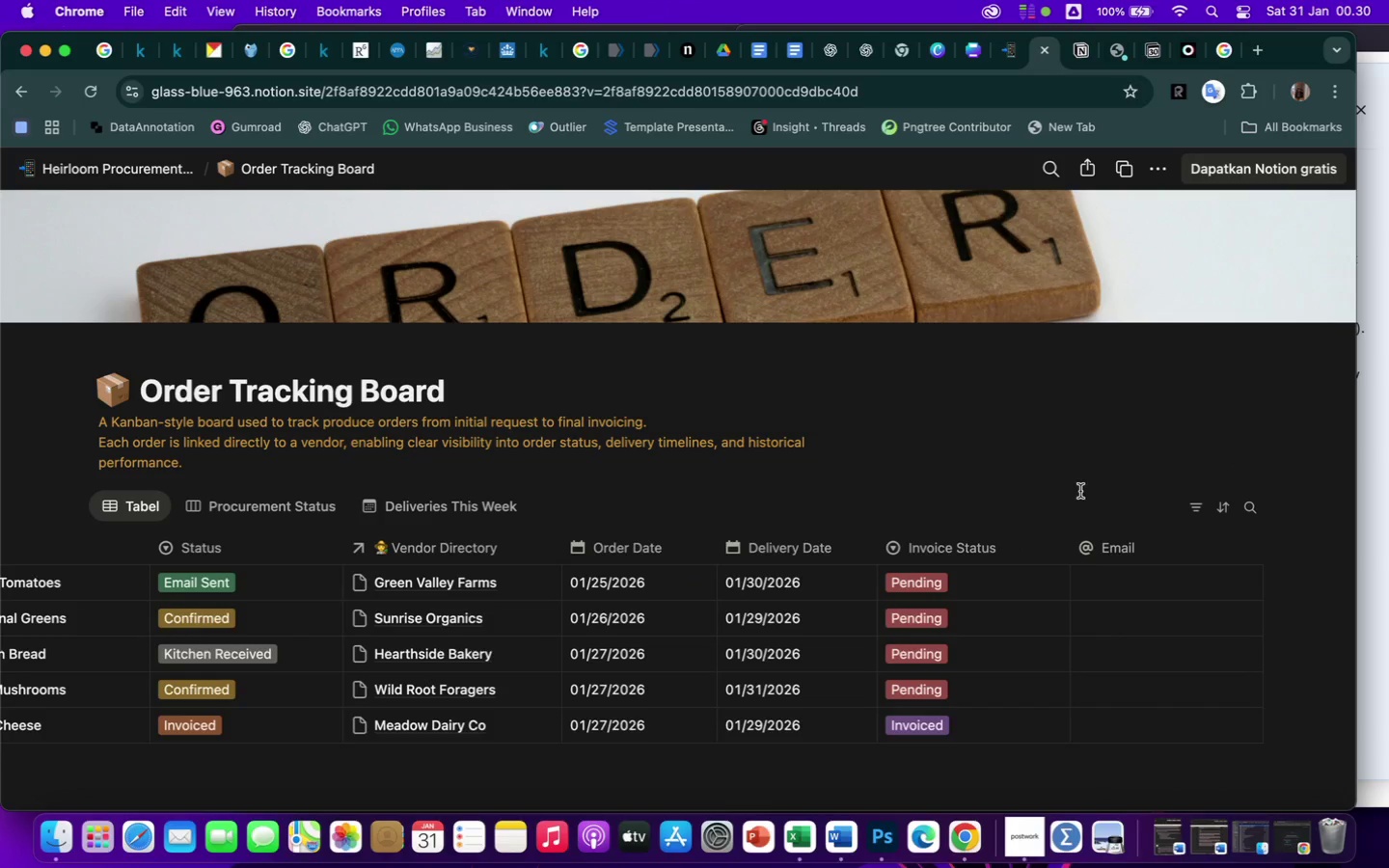 
scroll: coordinate [1062, 495], scroll_direction: up, amount: 66.0
 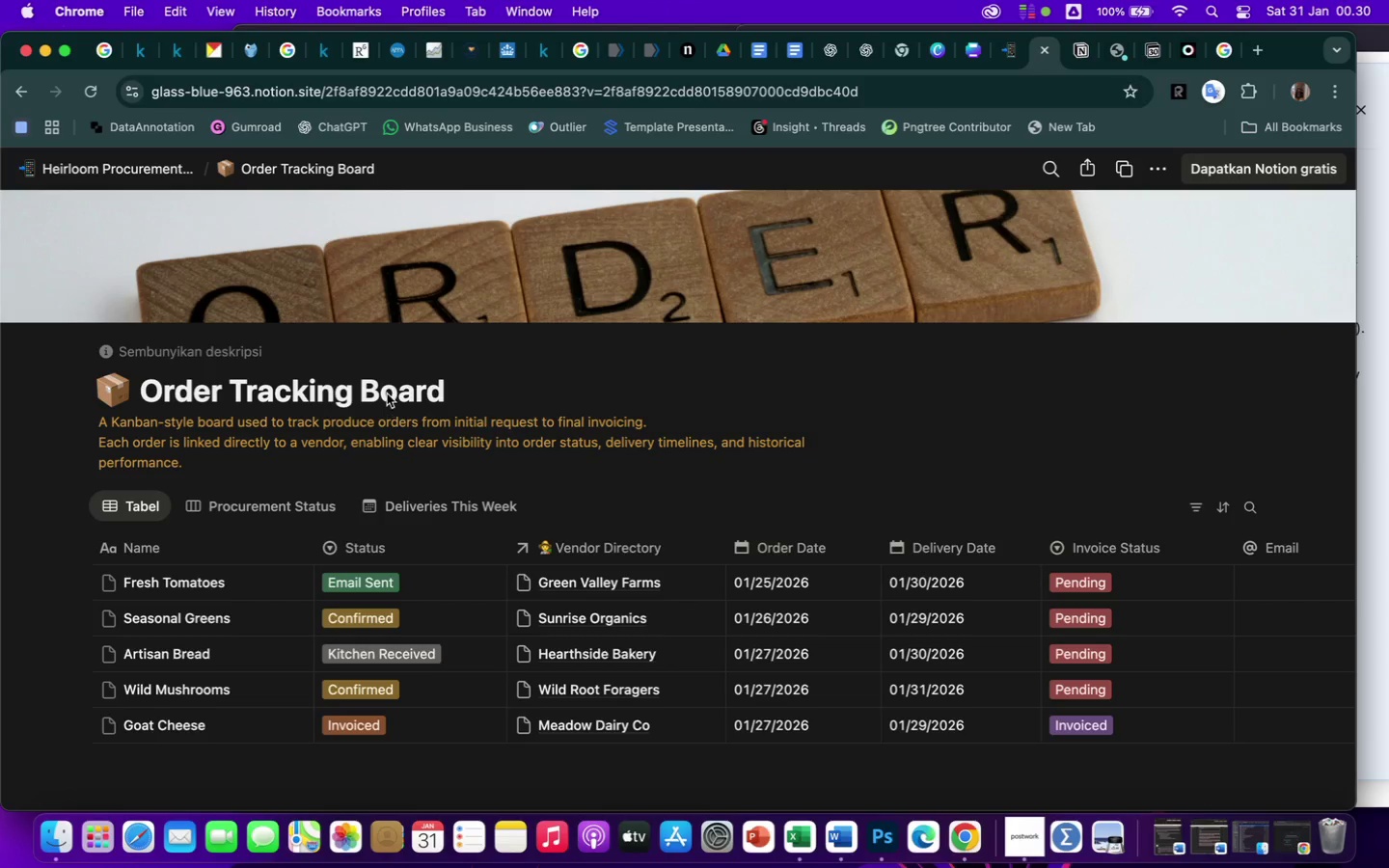 
left_click([387, 394])
 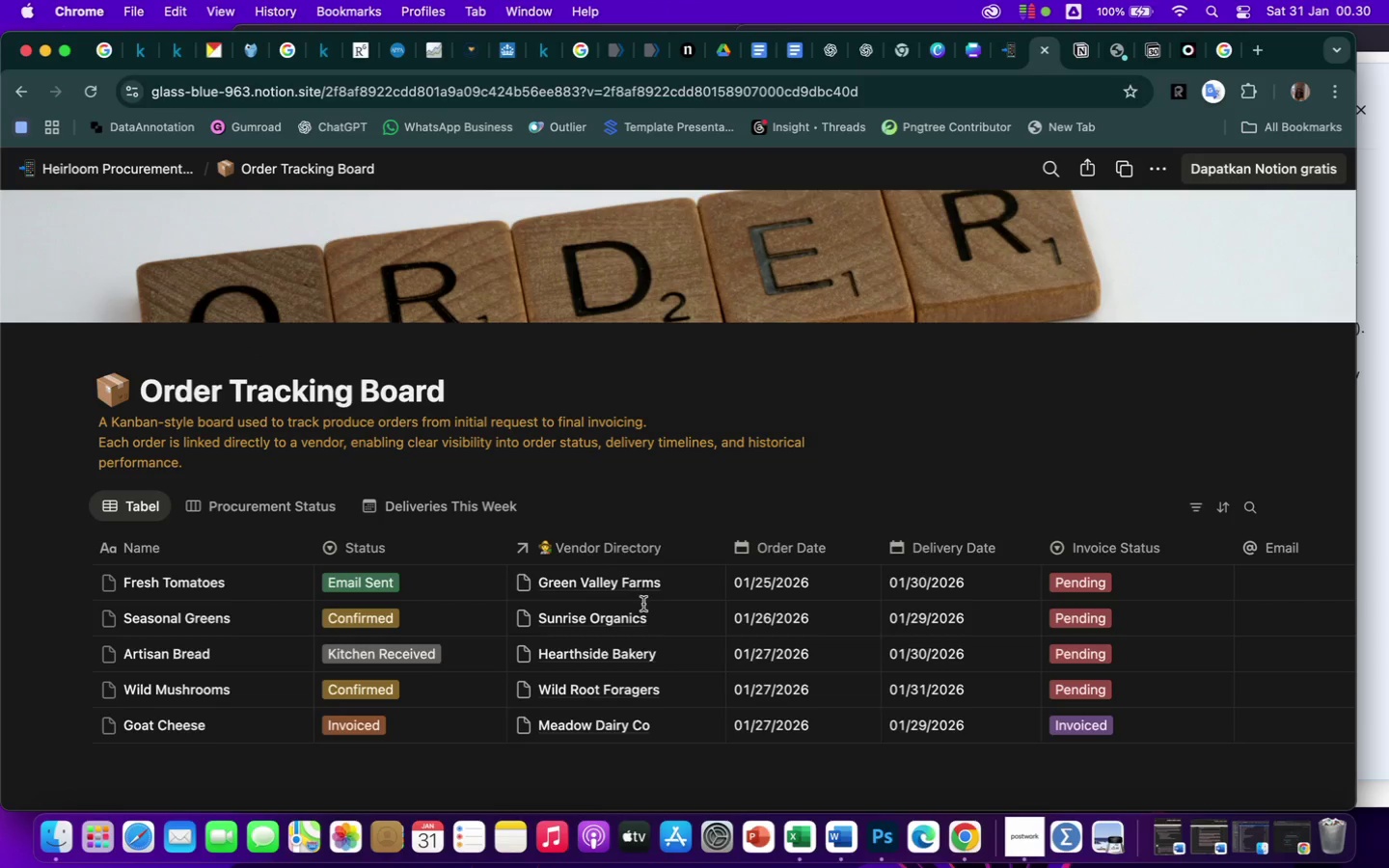 
scroll: coordinate [1279, 637], scroll_direction: down, amount: 28.0
 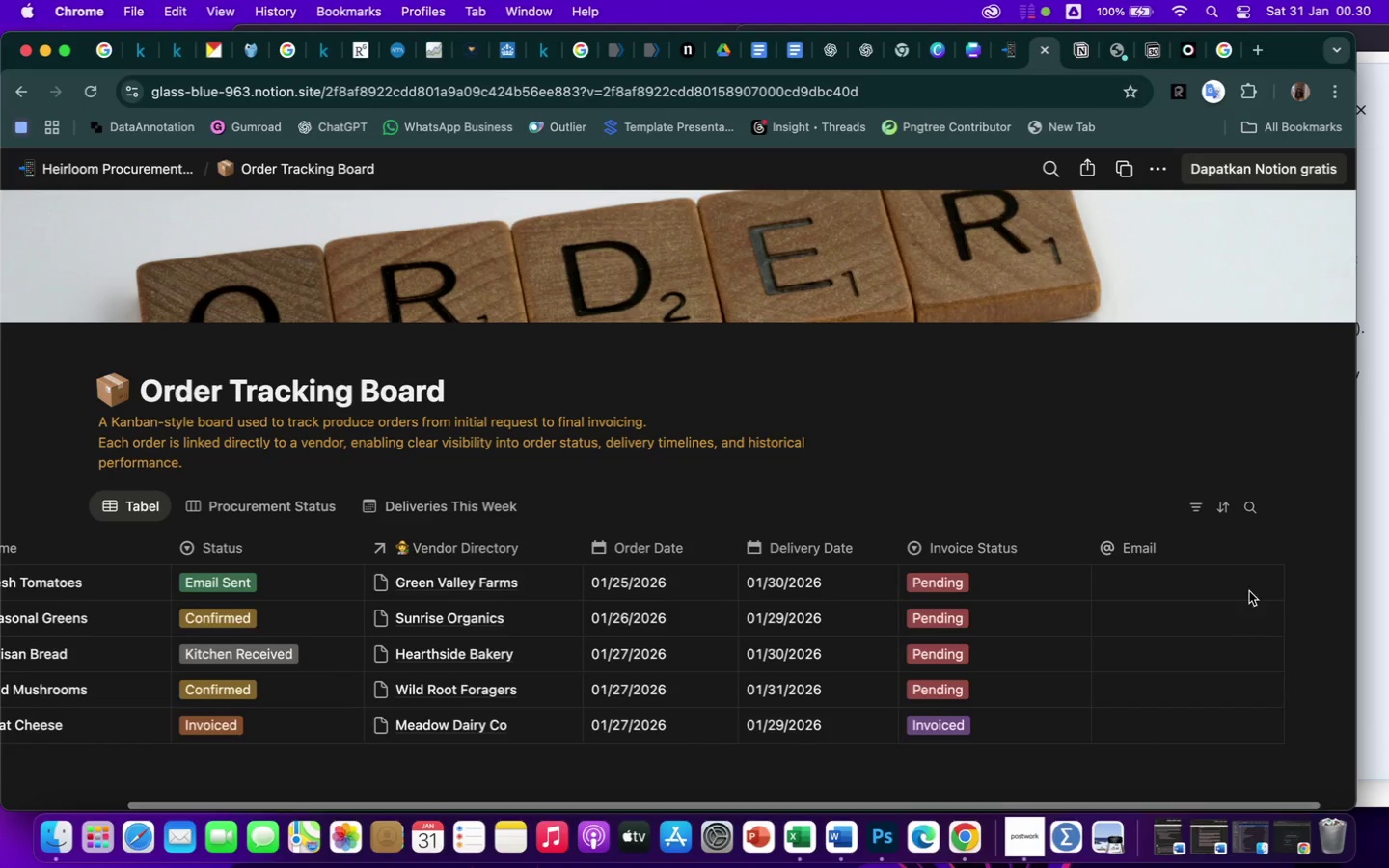 
left_click([1242, 574])
 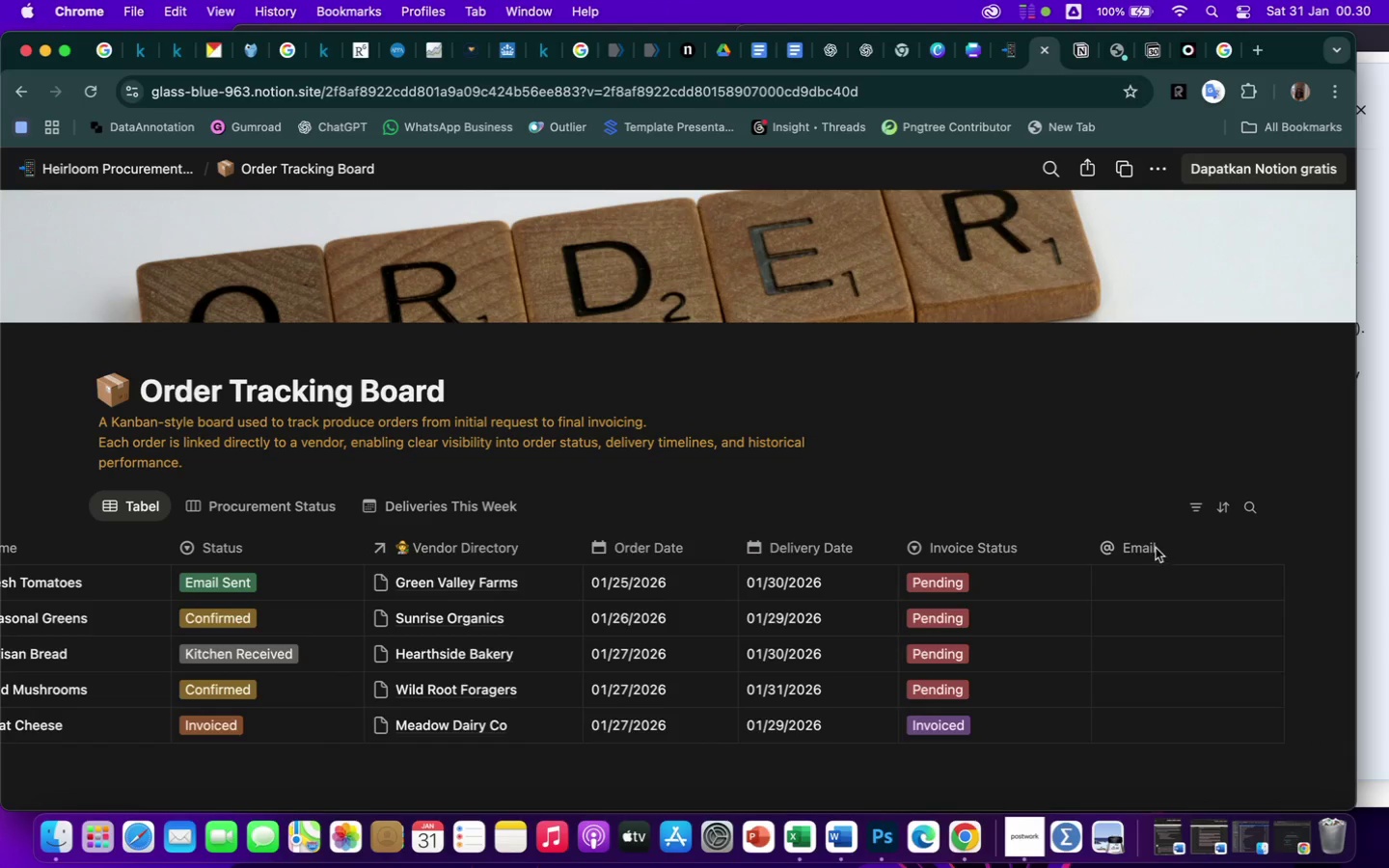 
left_click([1154, 549])
 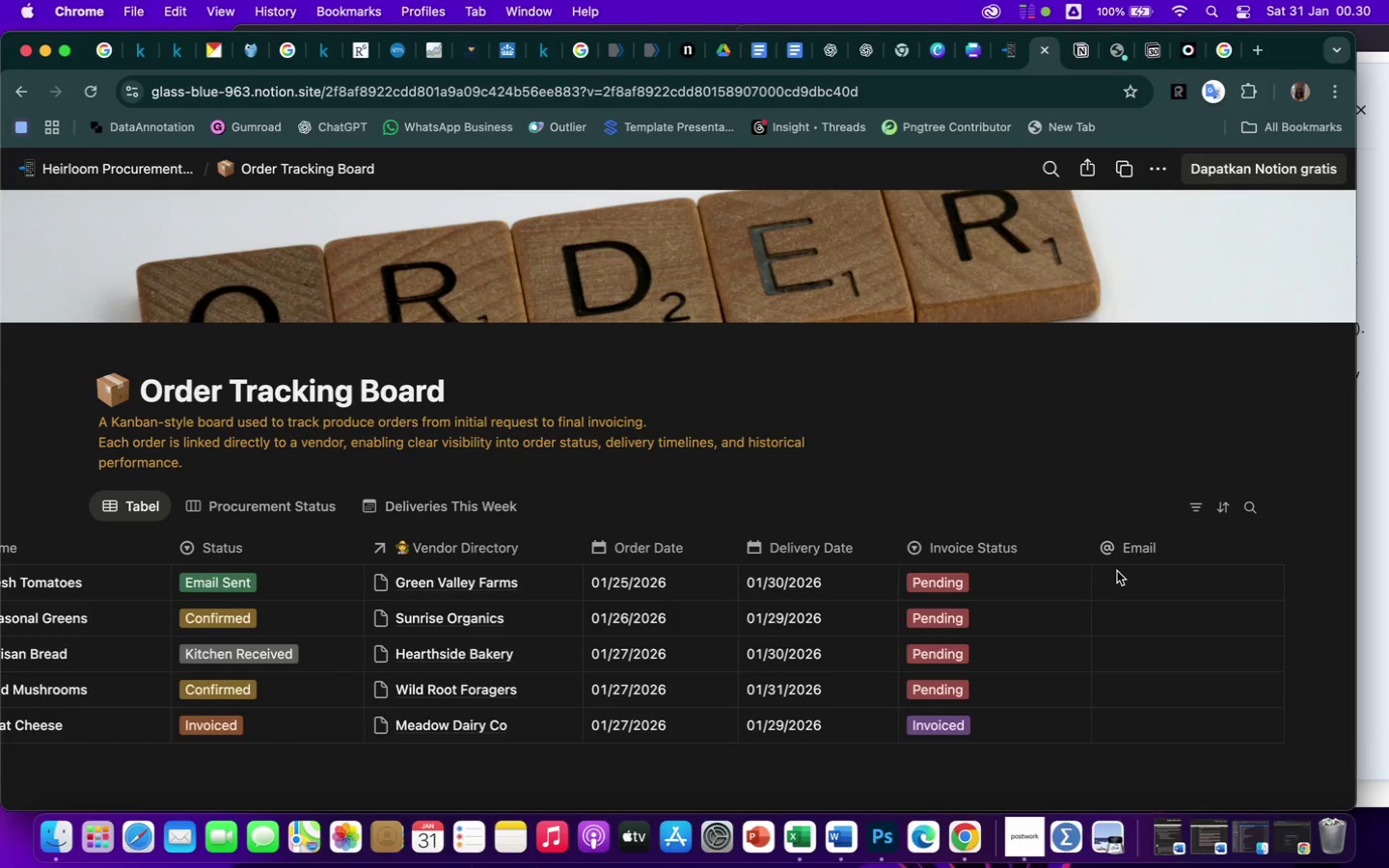 
left_click([1117, 574])
 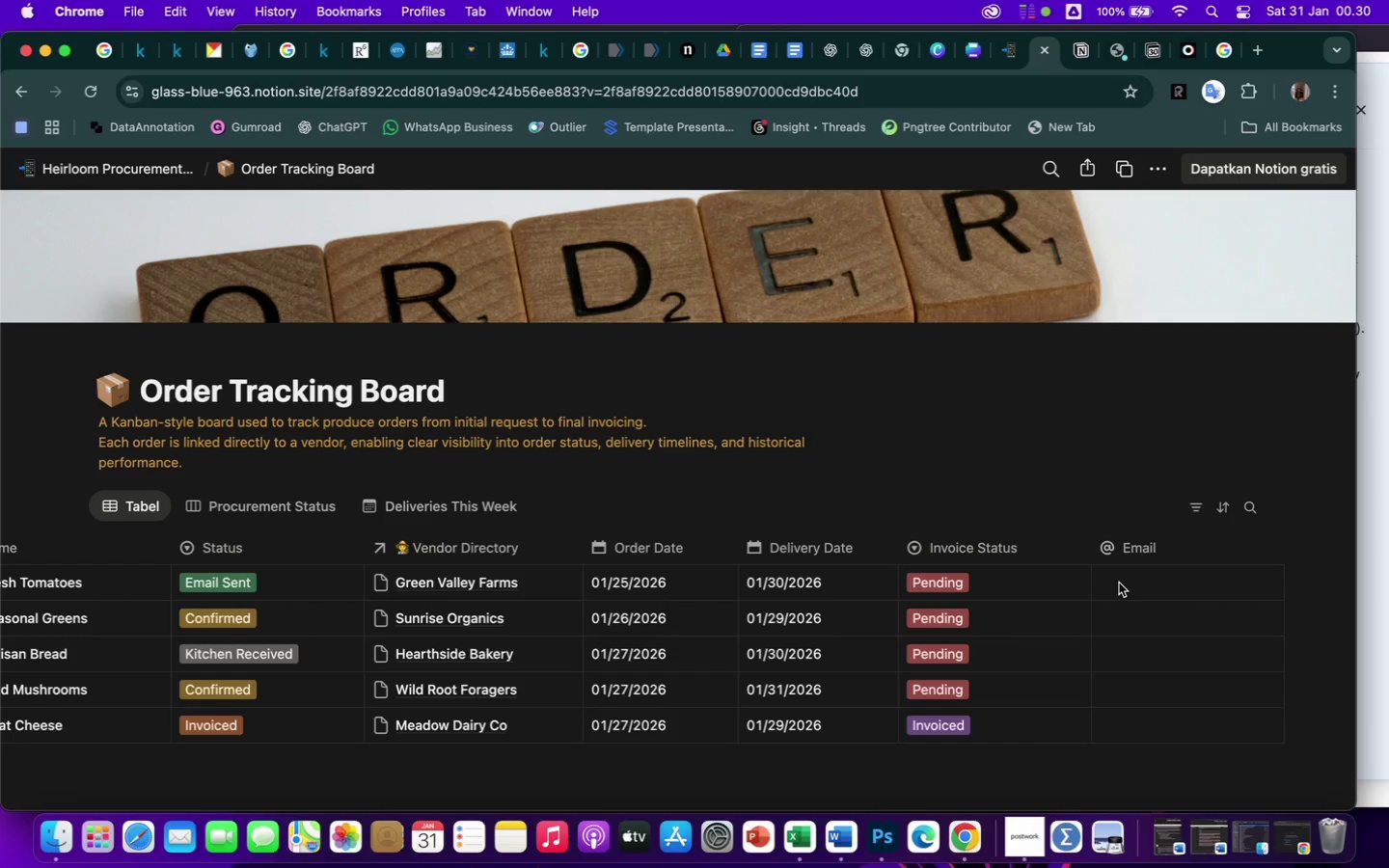 
double_click([1119, 583])
 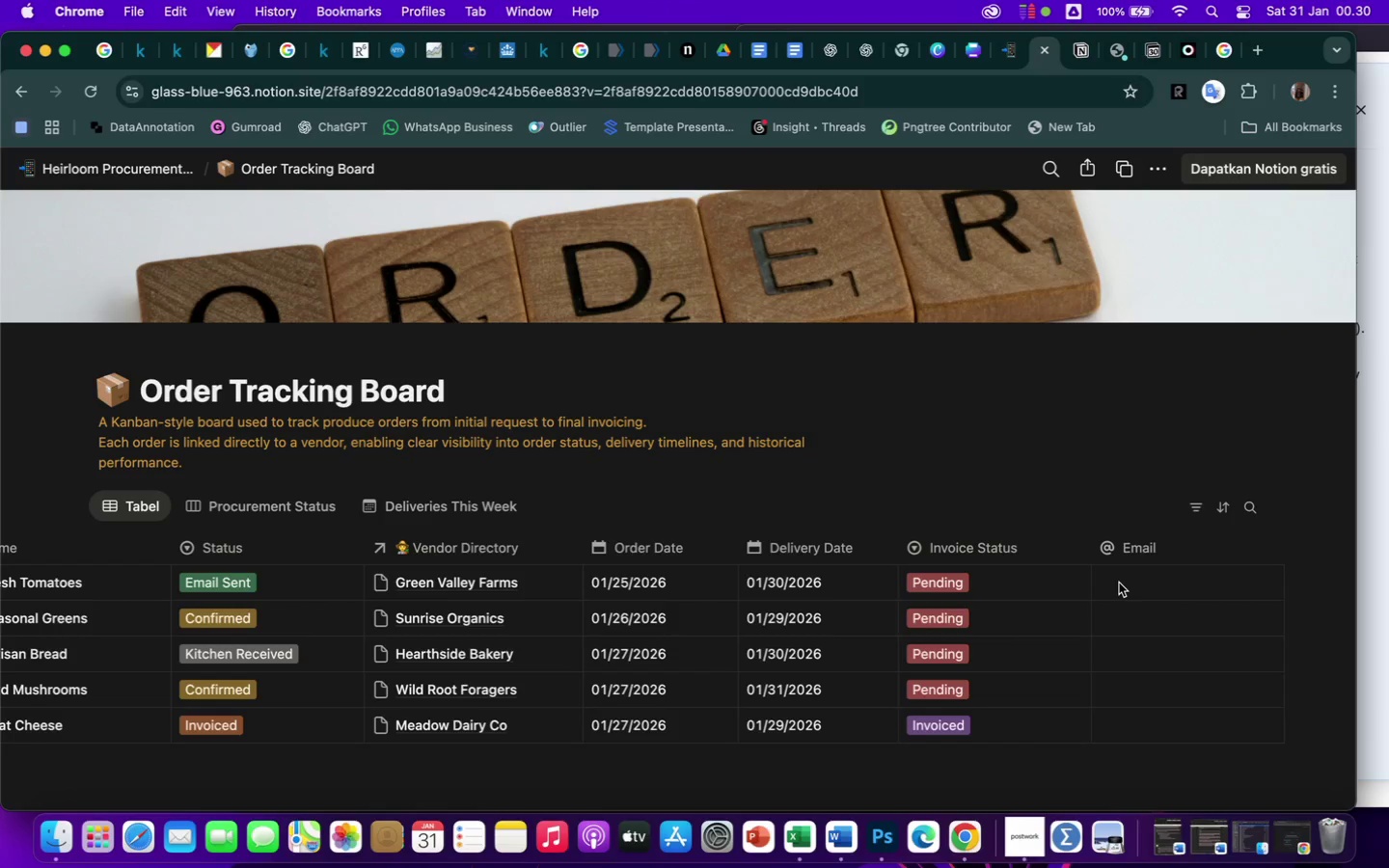 
triple_click([1119, 583])
 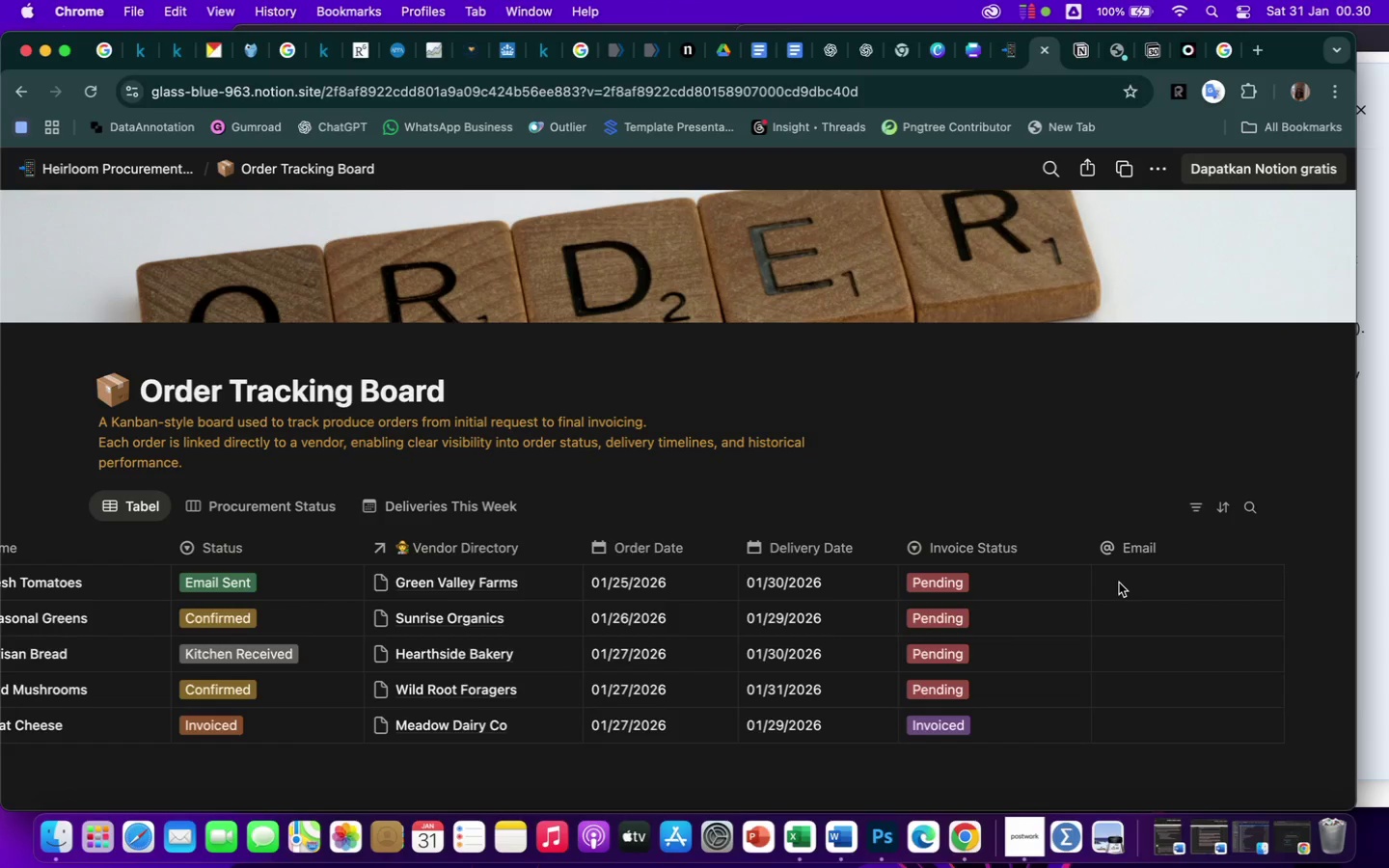 
triple_click([1119, 583])
 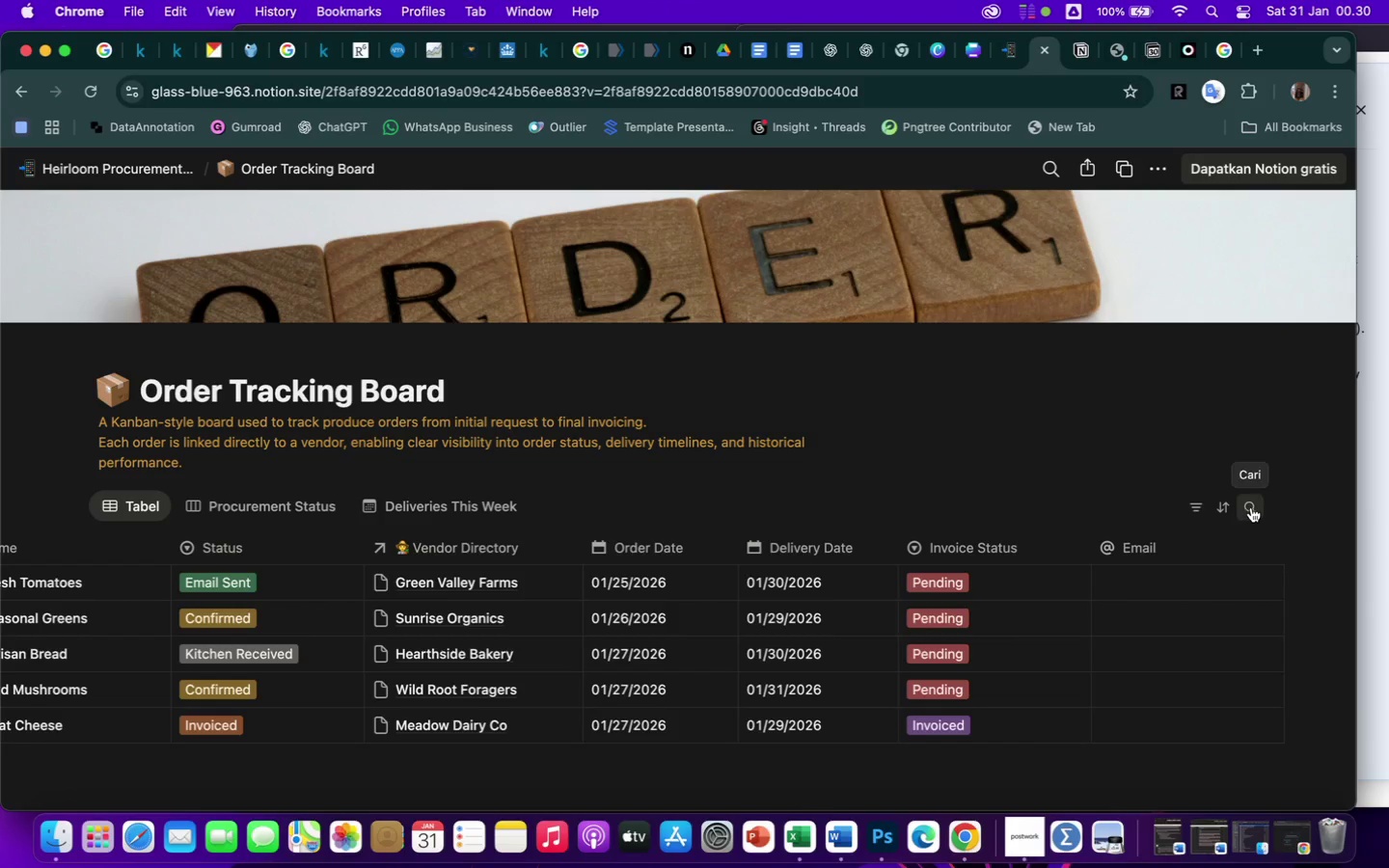 
left_click([1251, 505])
 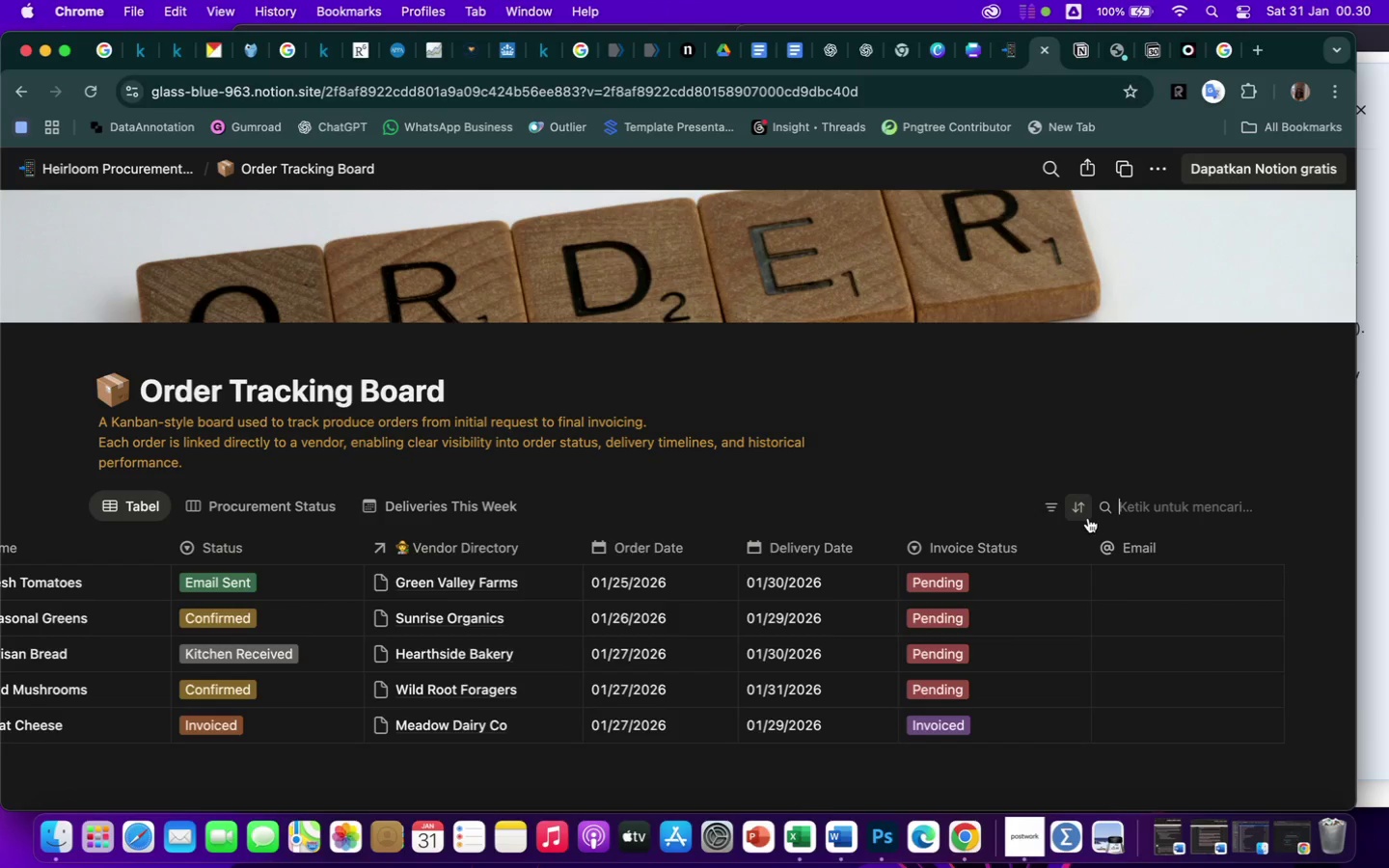 
mouse_move([1086, 487])
 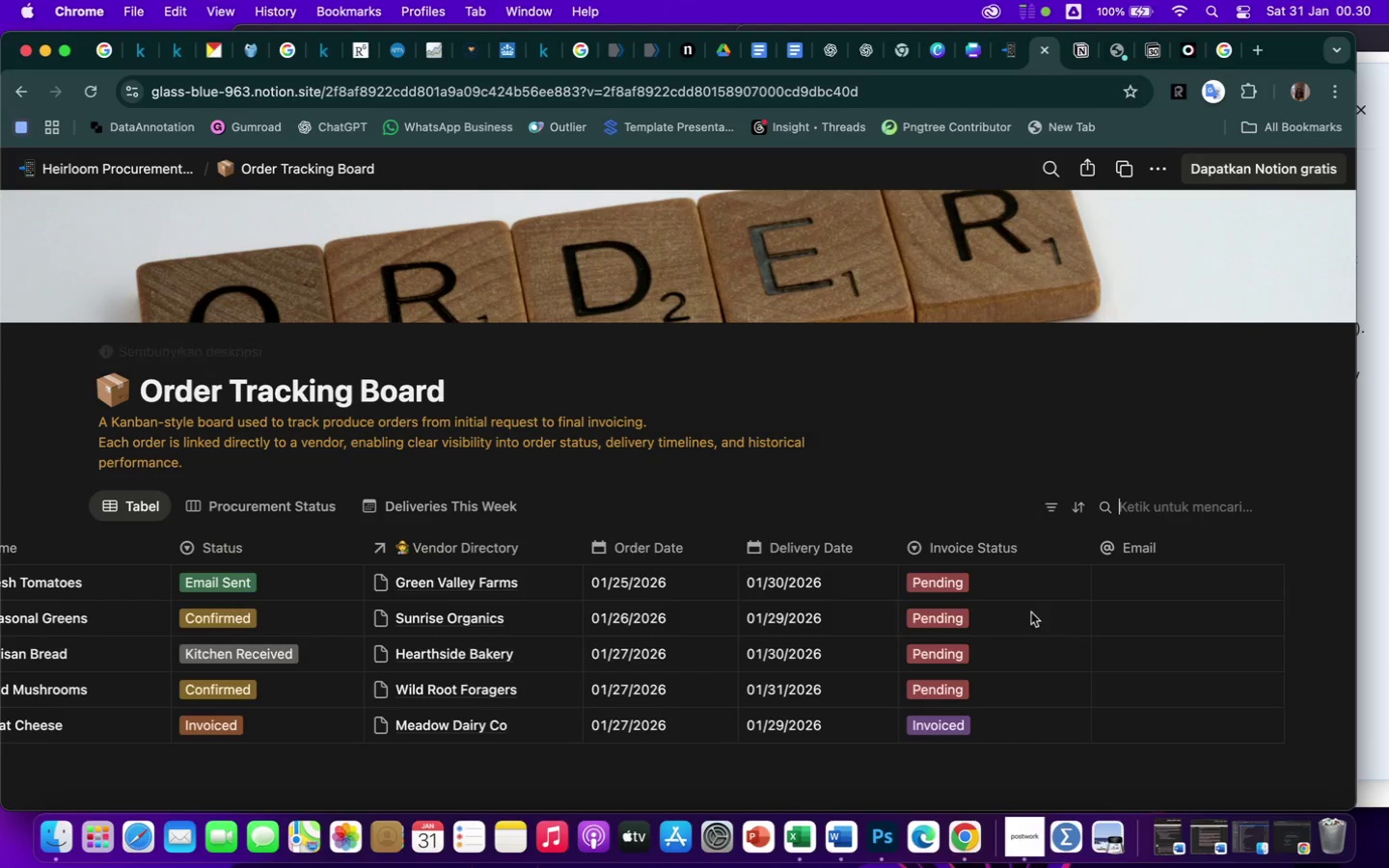 
scroll: coordinate [978, 645], scroll_direction: up, amount: 74.0
 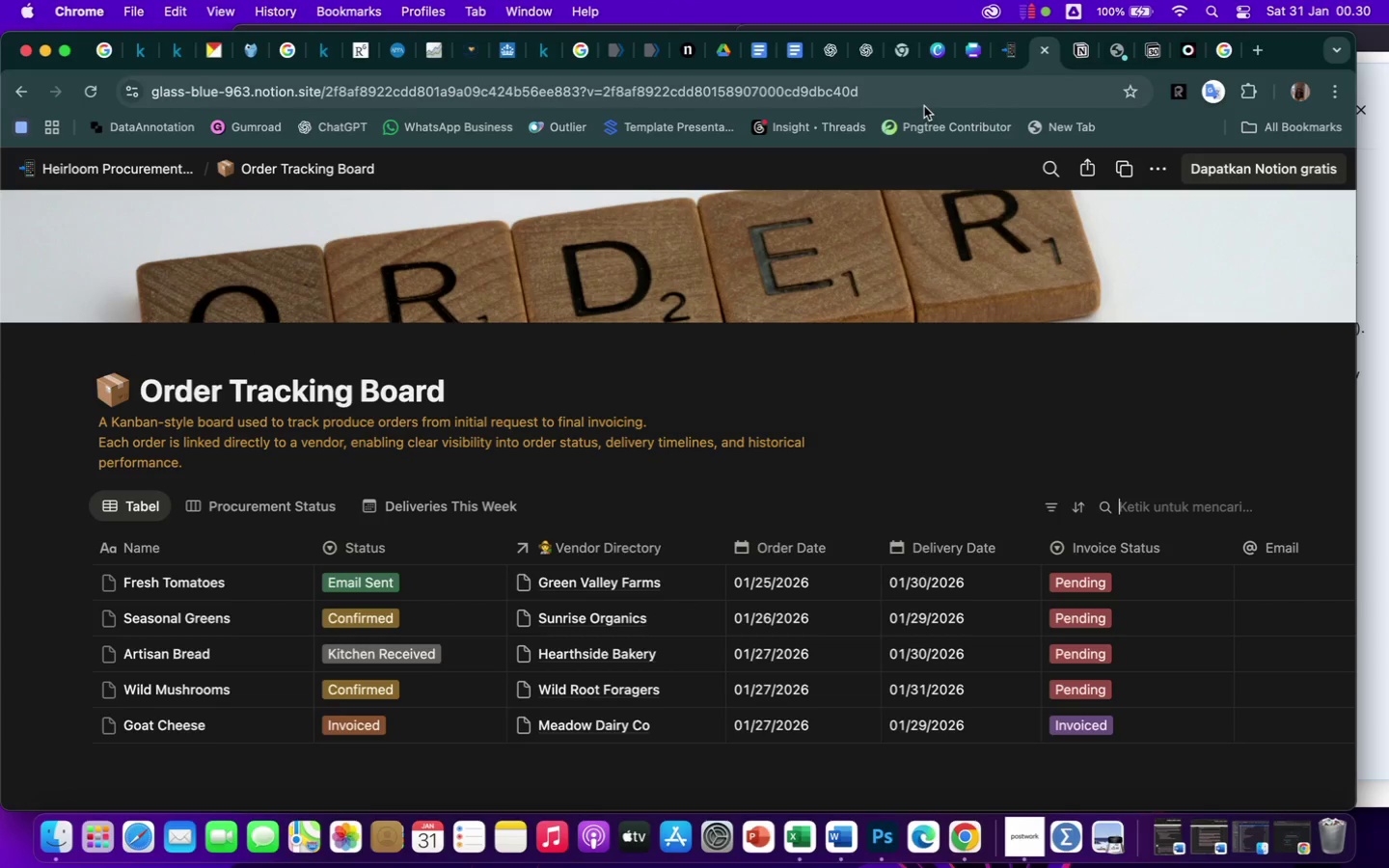 
left_click([922, 93])
 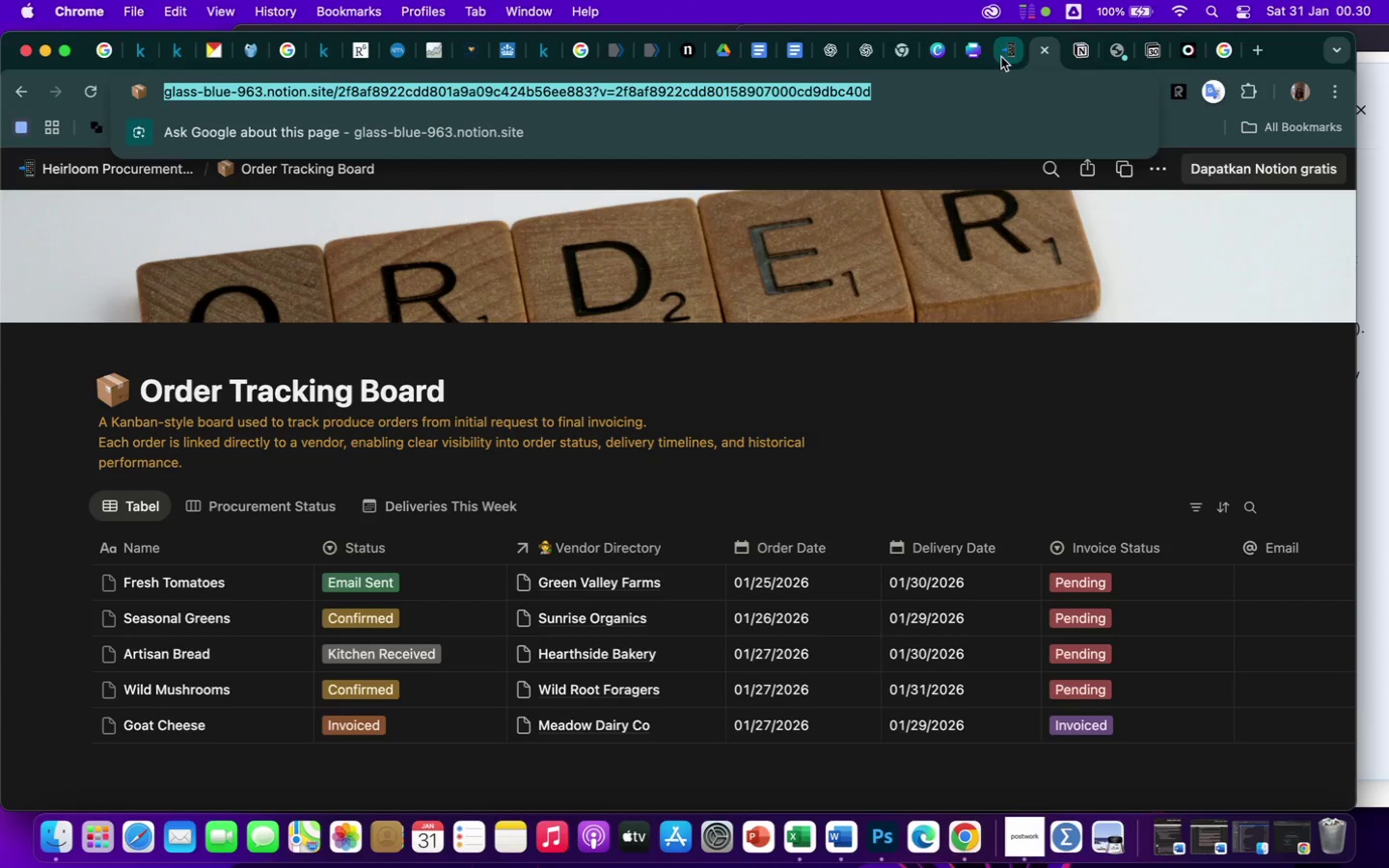 
left_click([1005, 61])
 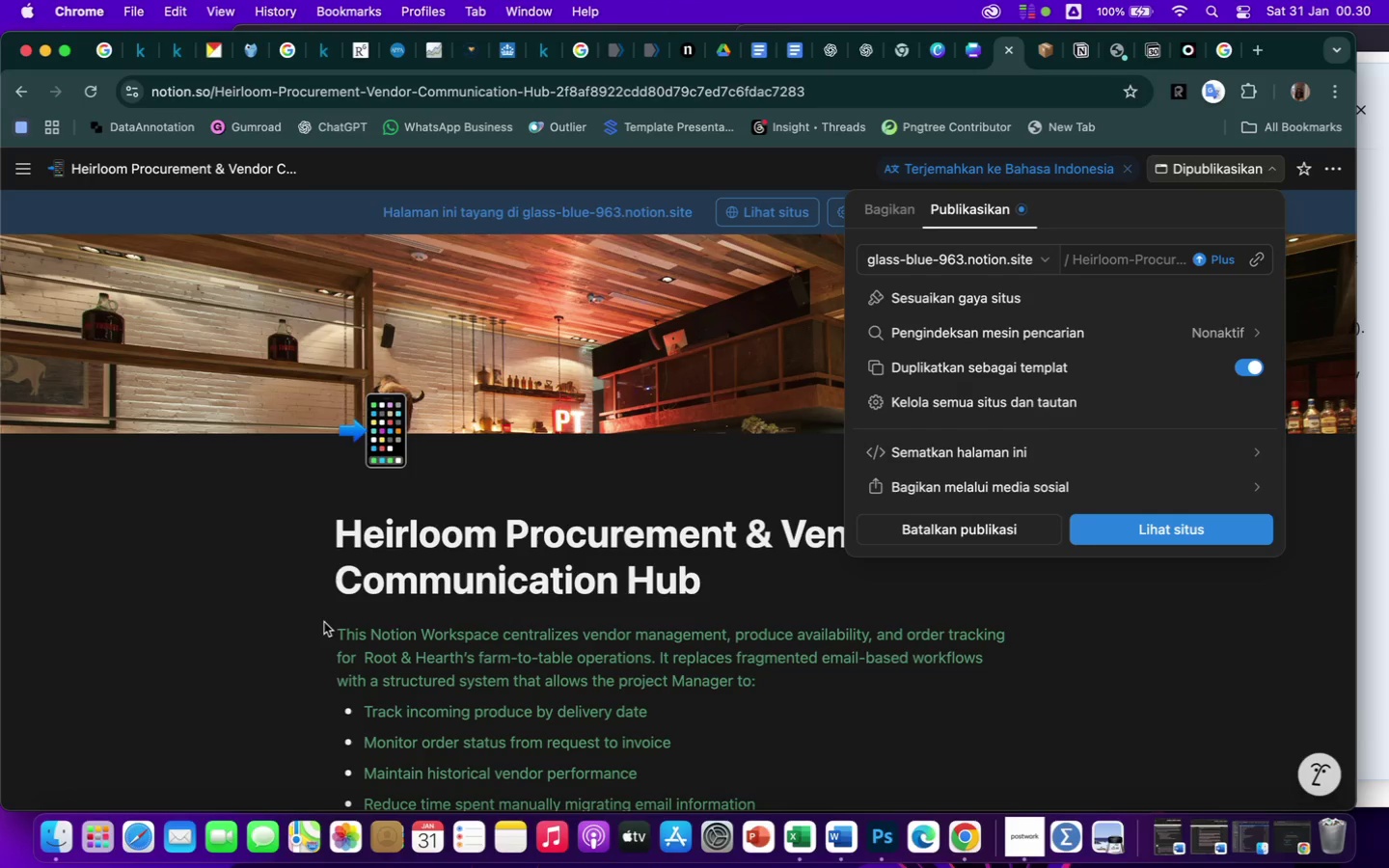 
left_click([188, 608])
 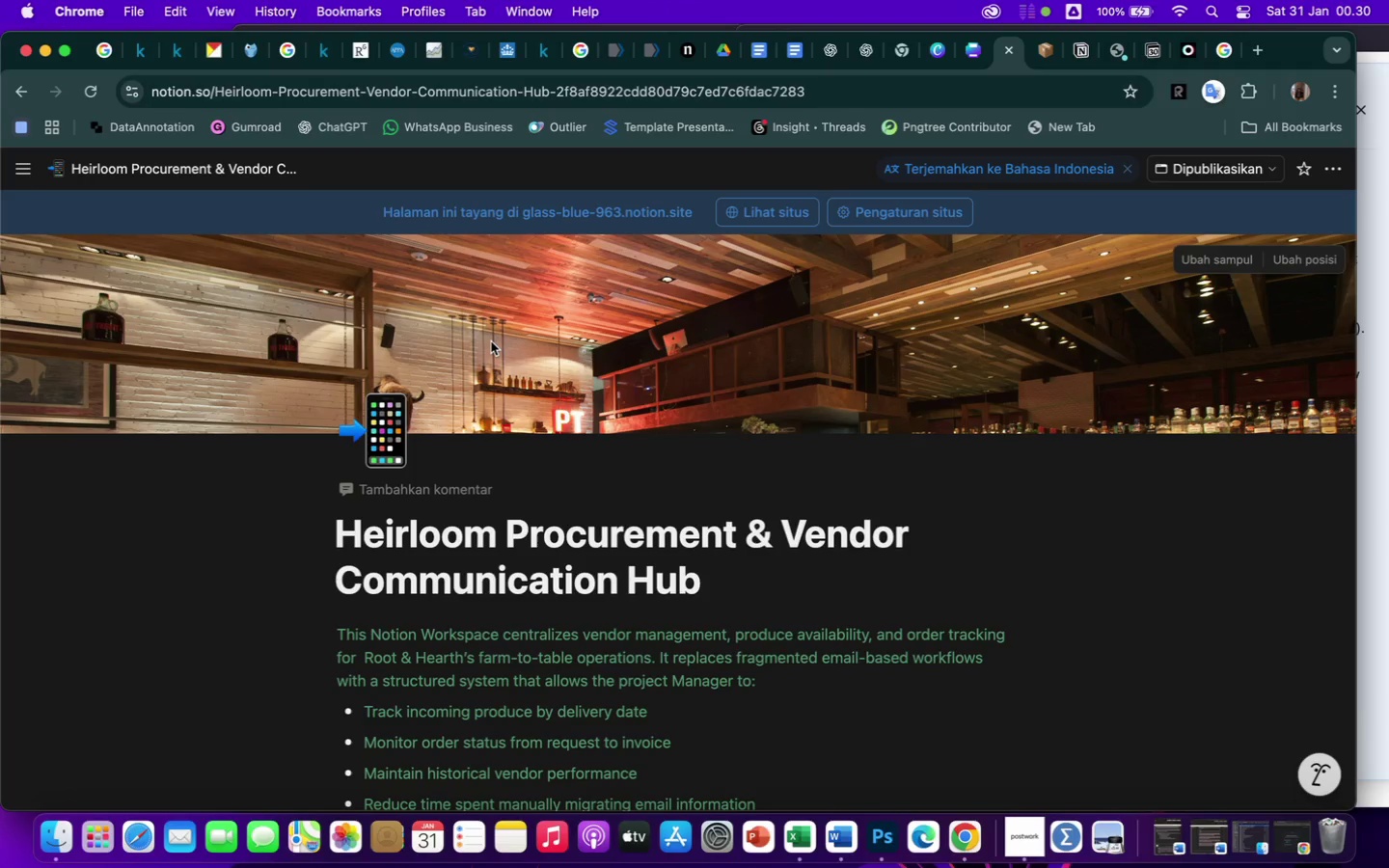 
wait(7.58)
 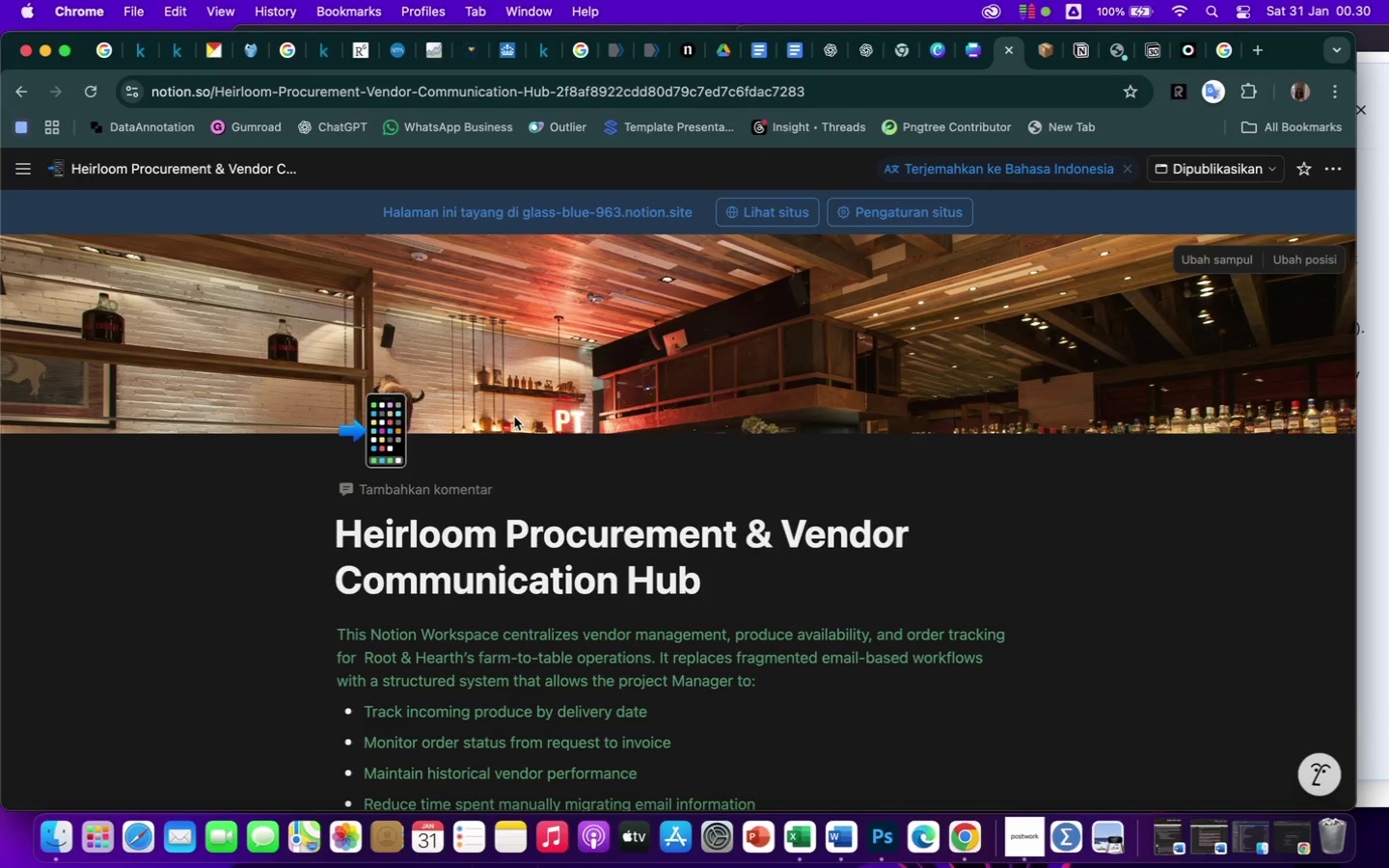 
mouse_move([44, 162])
 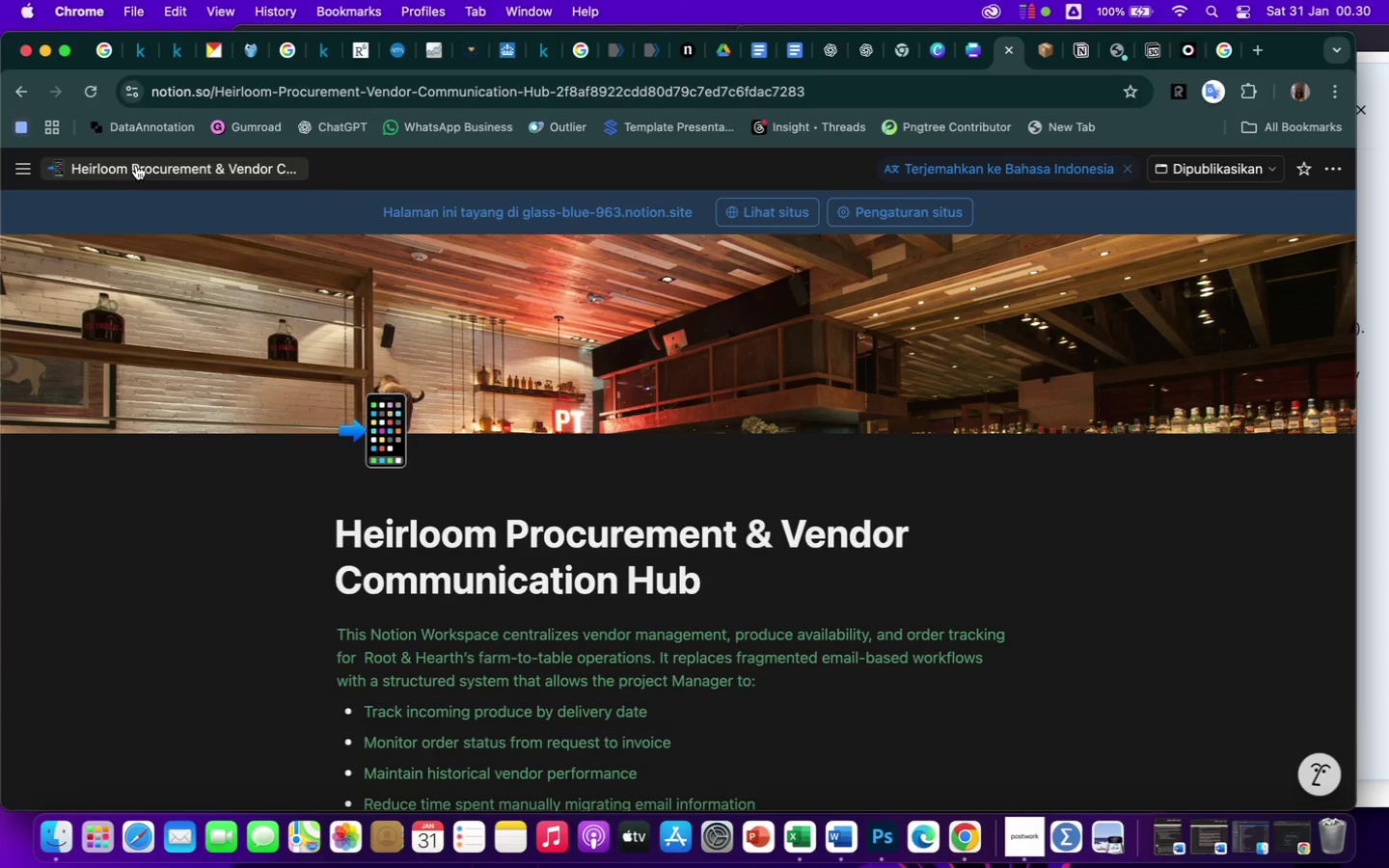 
left_click([121, 173])
 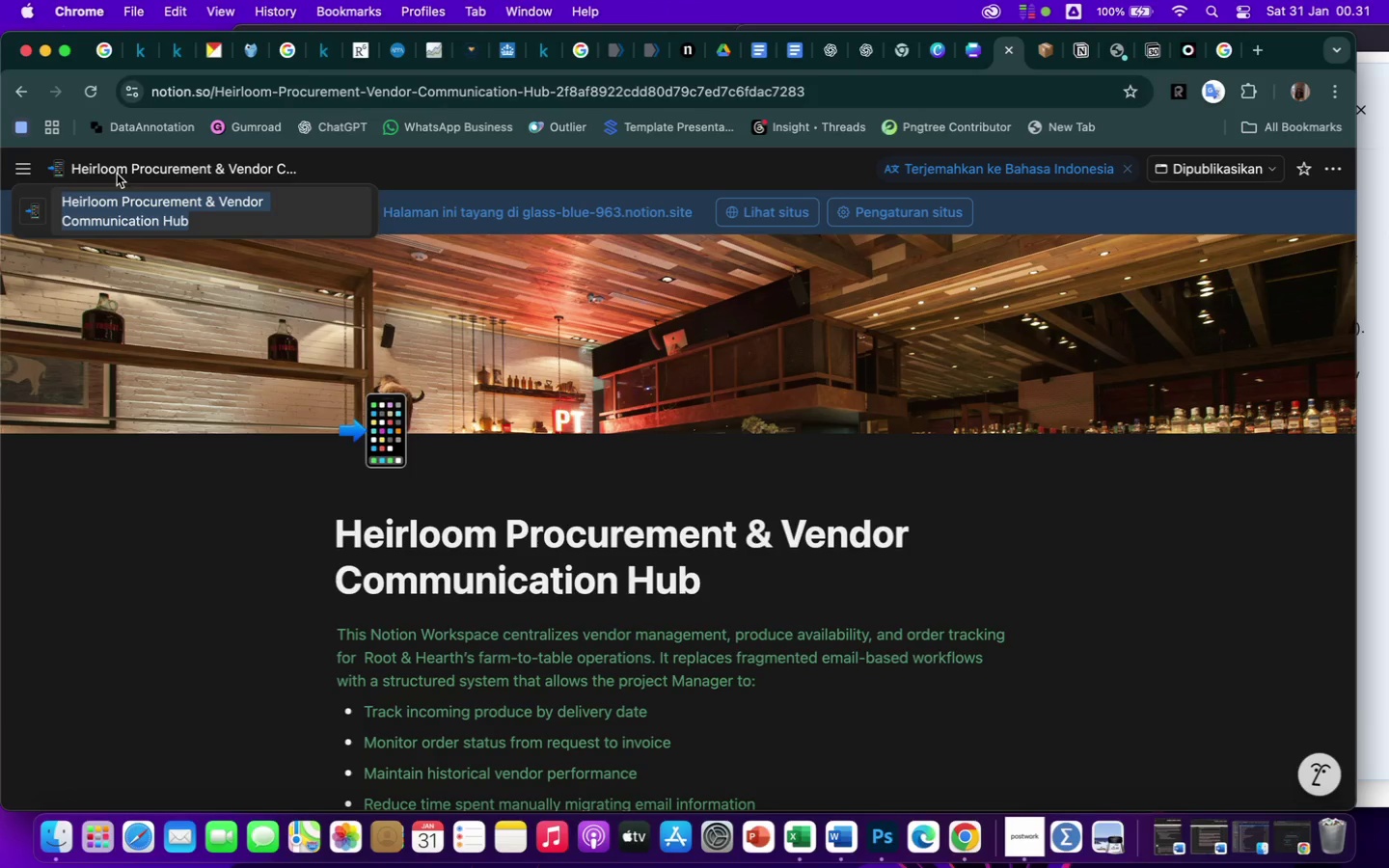 
left_click([115, 174])
 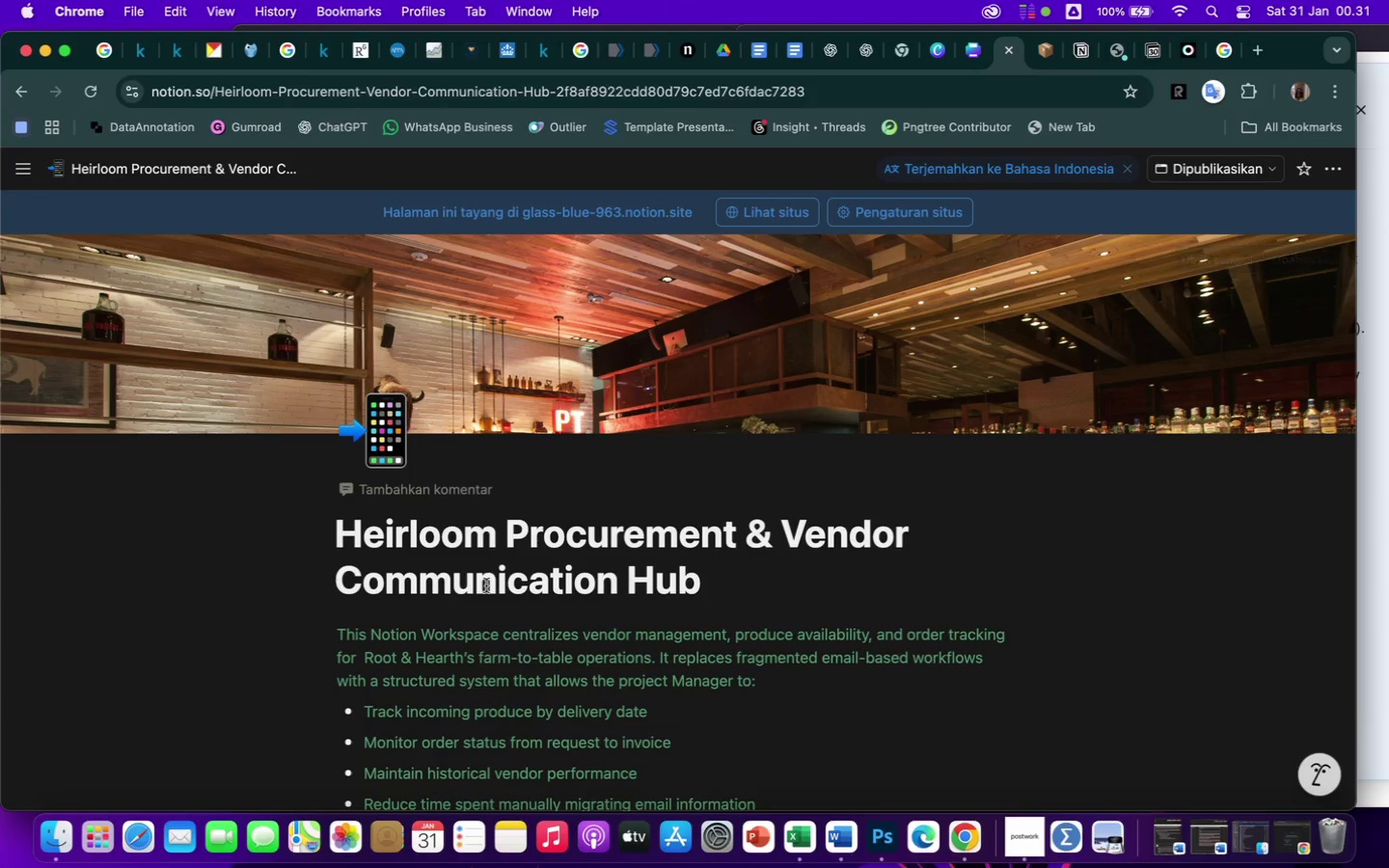 
scroll: coordinate [536, 704], scroll_direction: down, amount: 71.0
 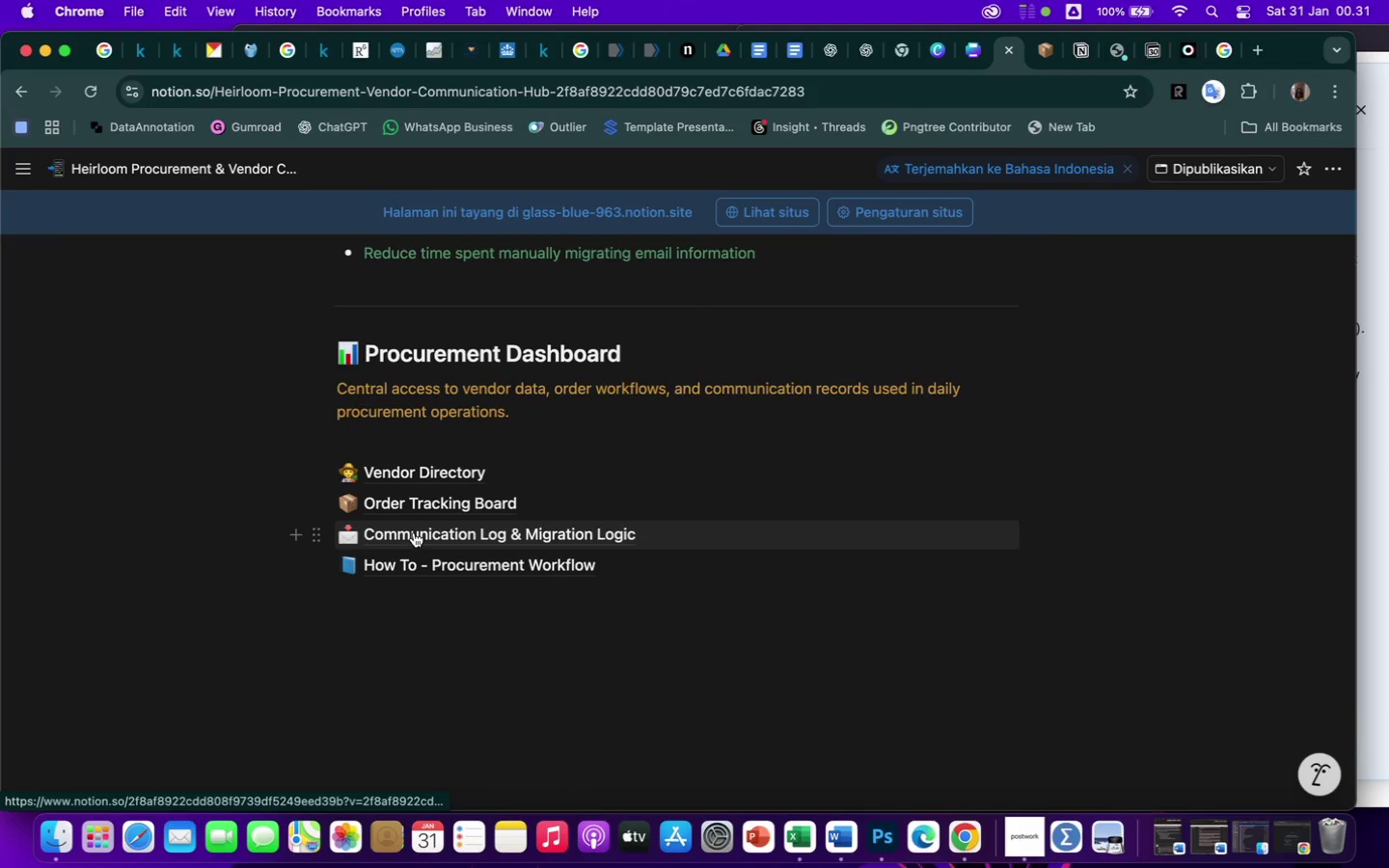 
left_click([419, 501])
 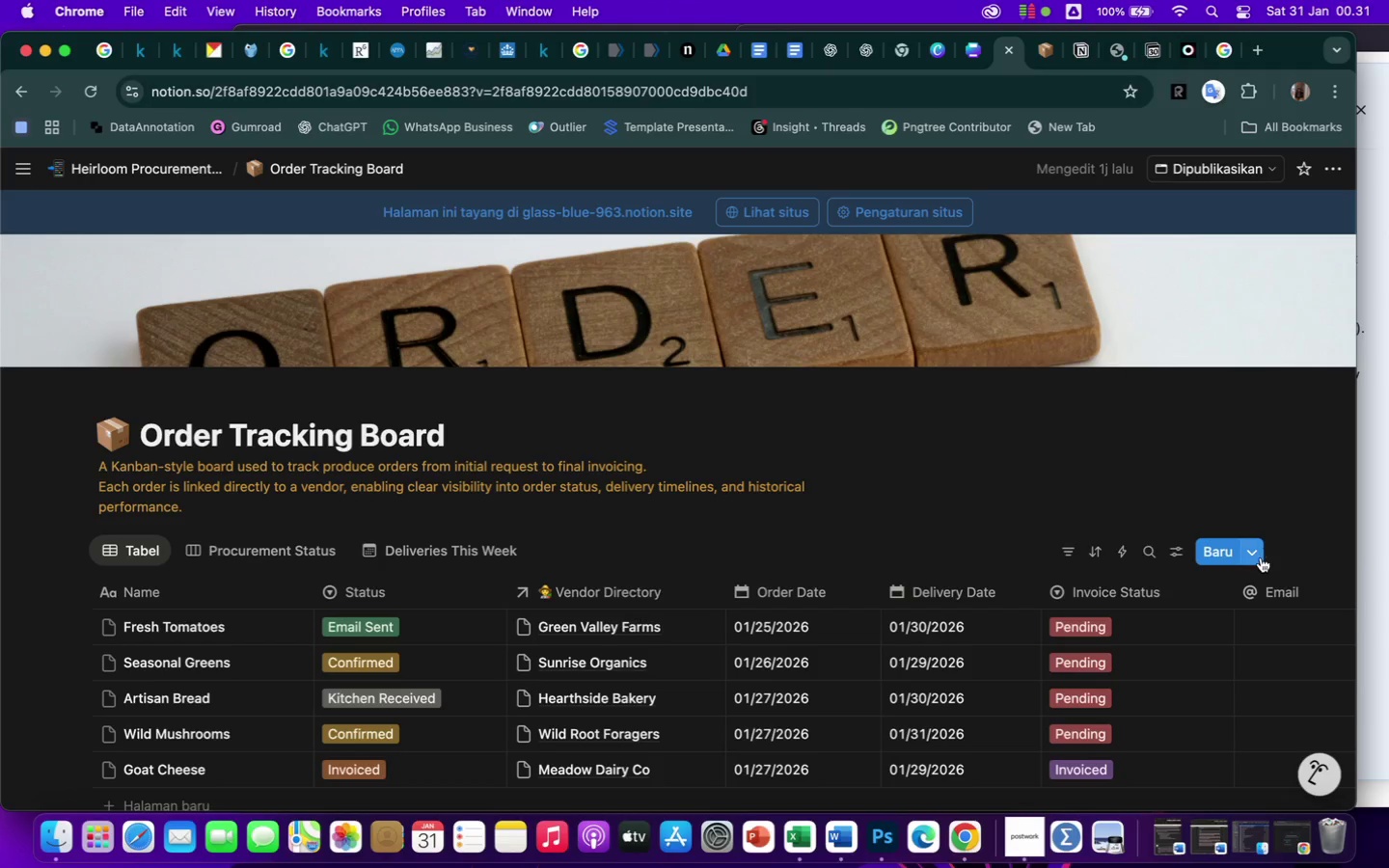 
left_click([1255, 553])
 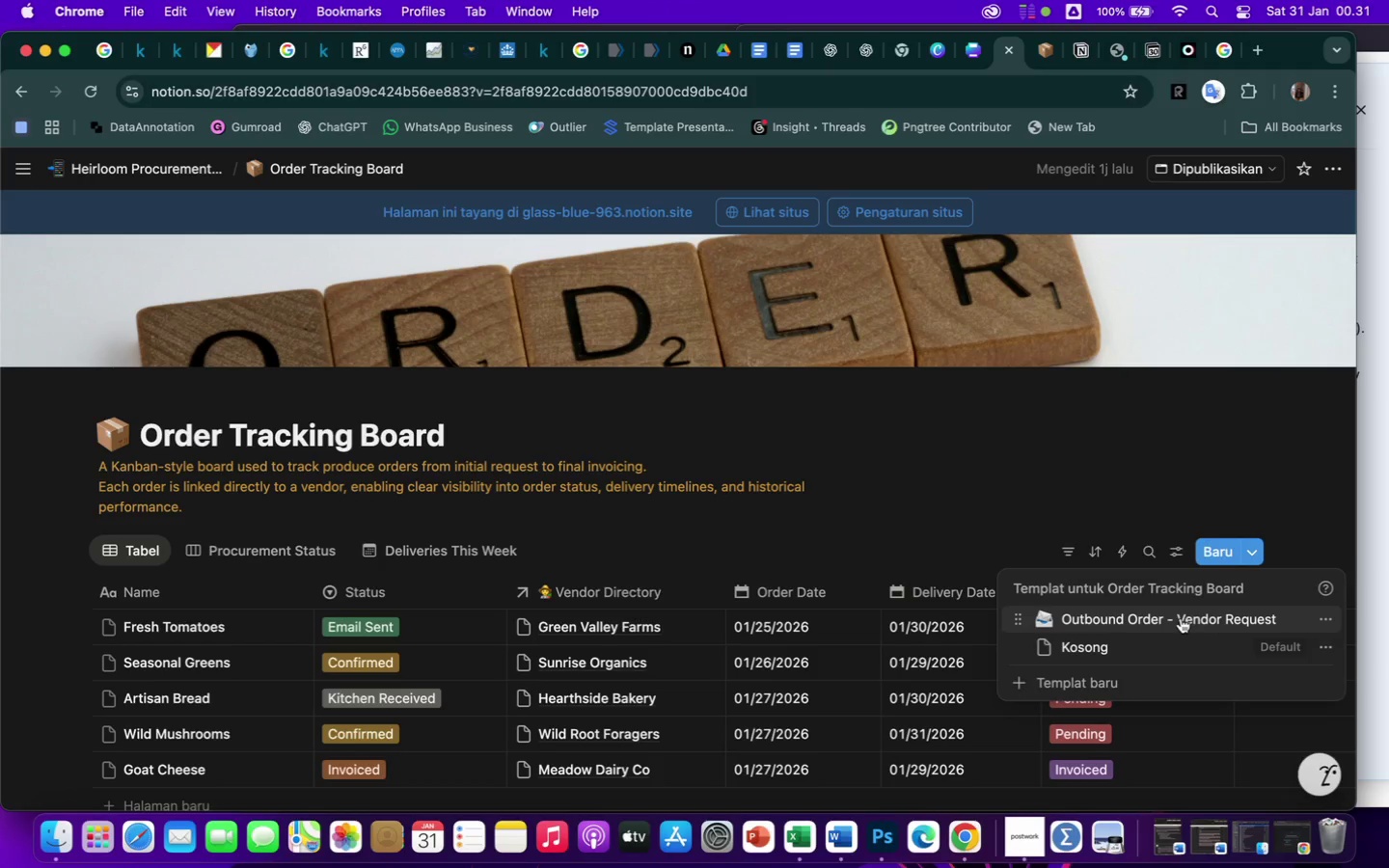 
left_click([1181, 618])
 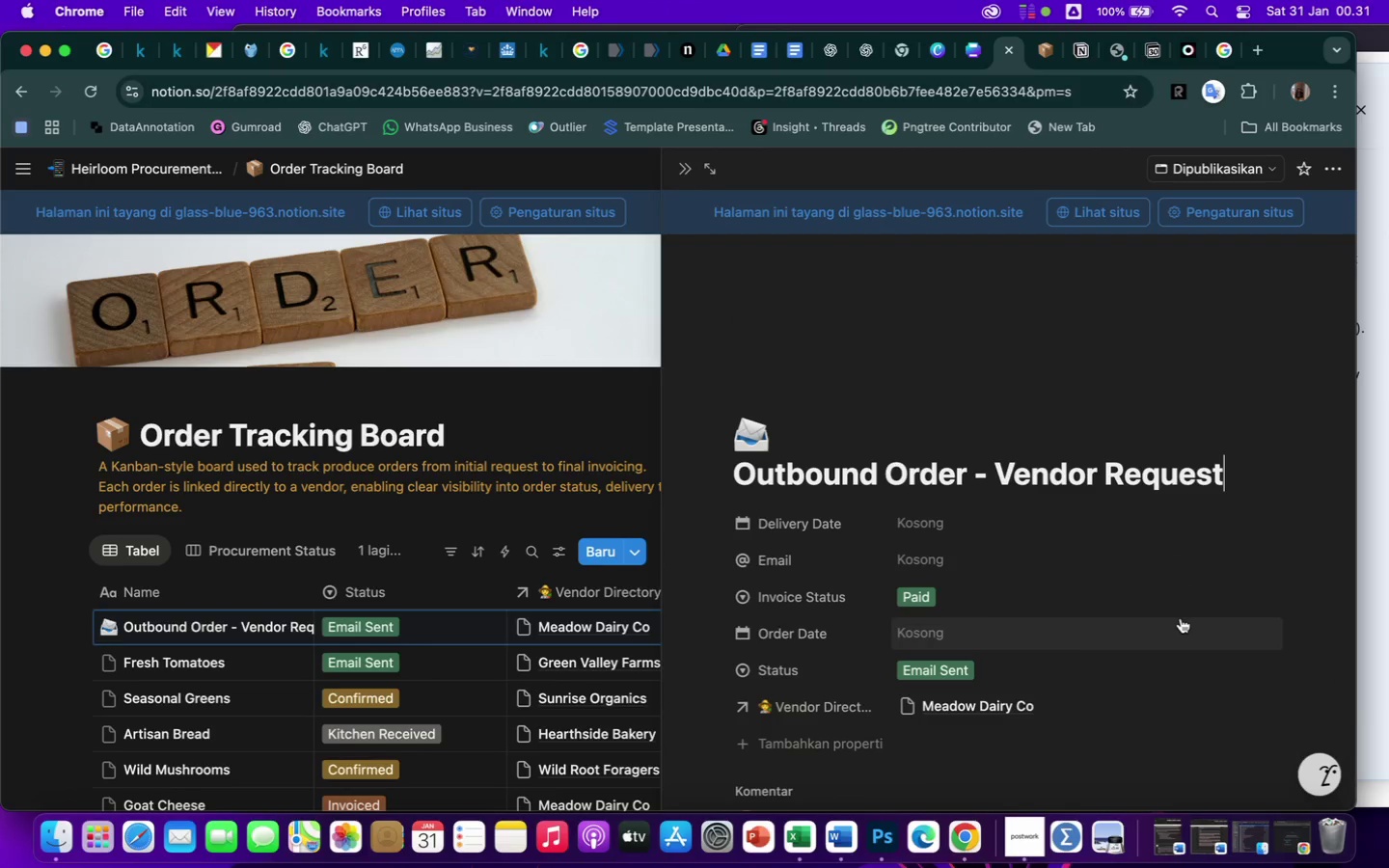 
scroll: coordinate [1181, 618], scroll_direction: down, amount: 4.0
 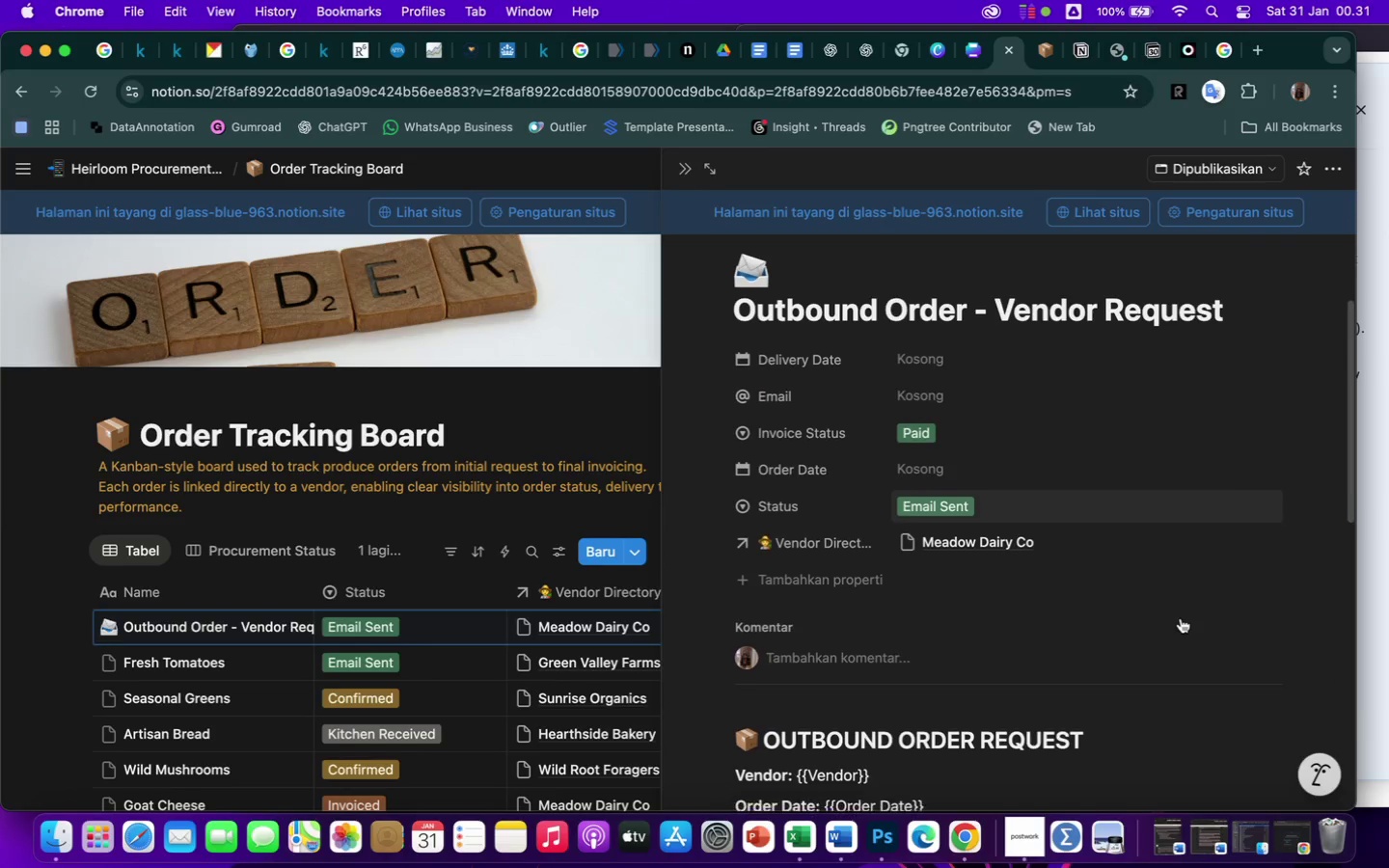 
scroll: coordinate [1181, 618], scroll_direction: up, amount: 3.0
 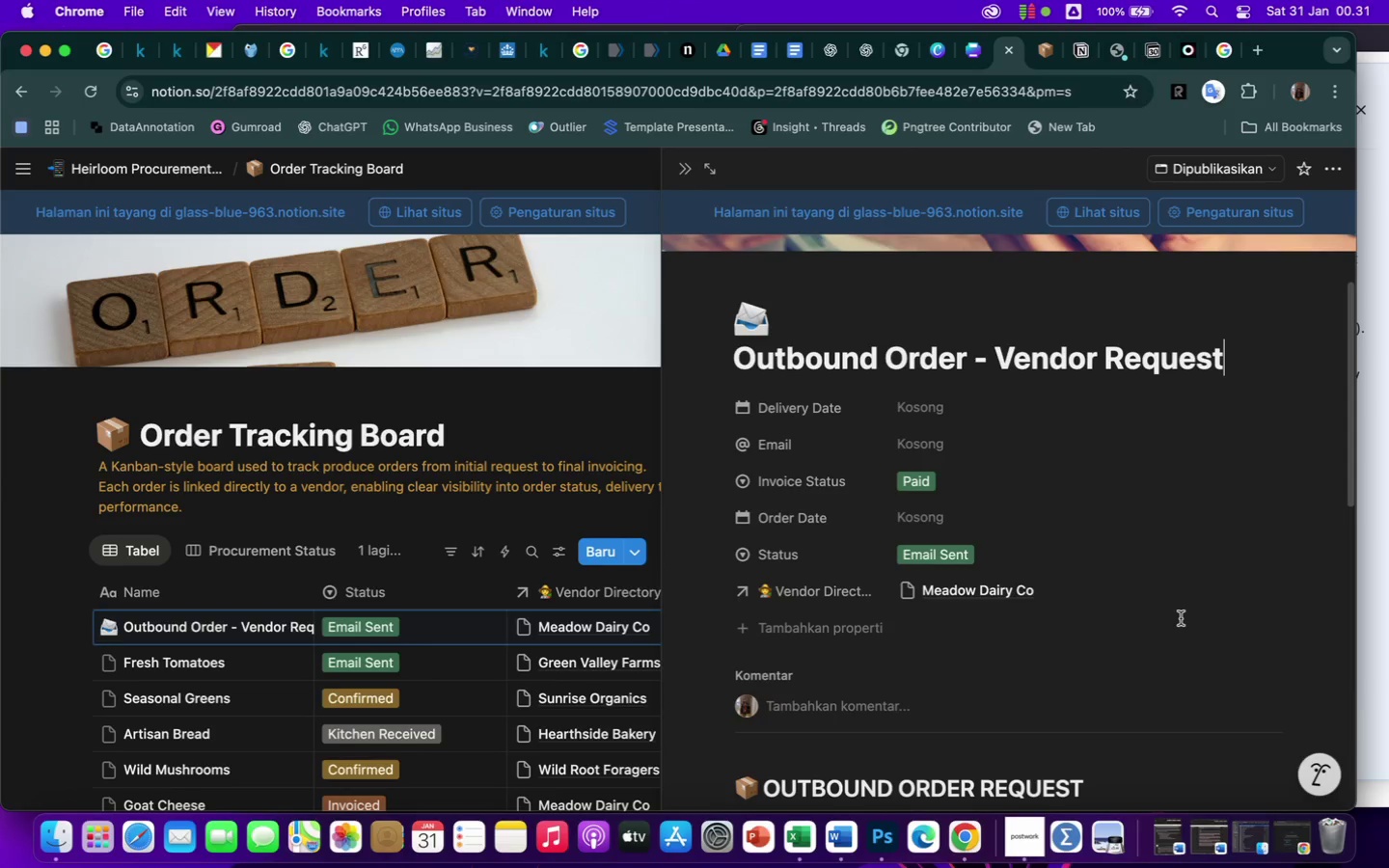 
scroll: coordinate [1181, 618], scroll_direction: down, amount: 1.0
 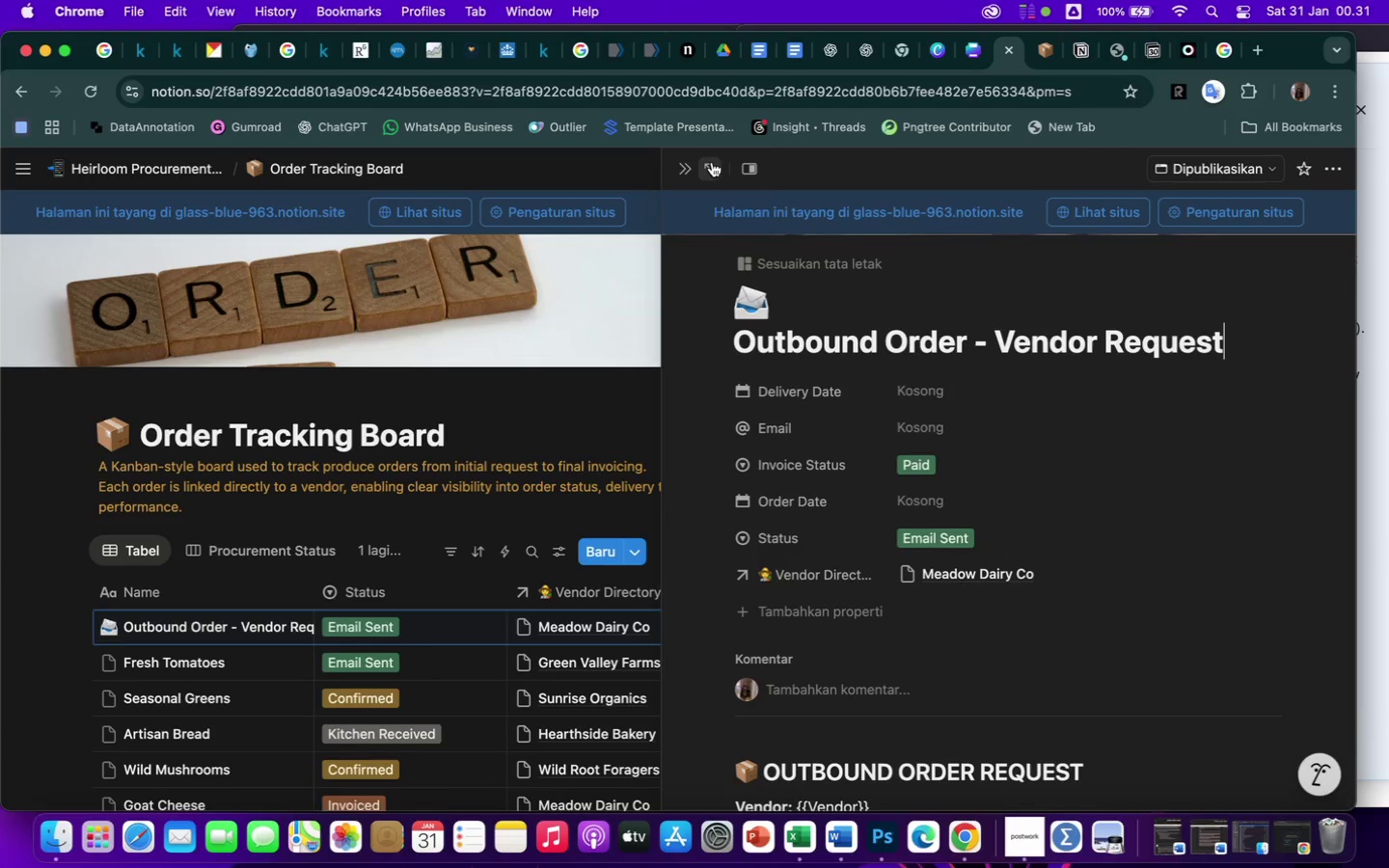 
left_click([714, 172])
 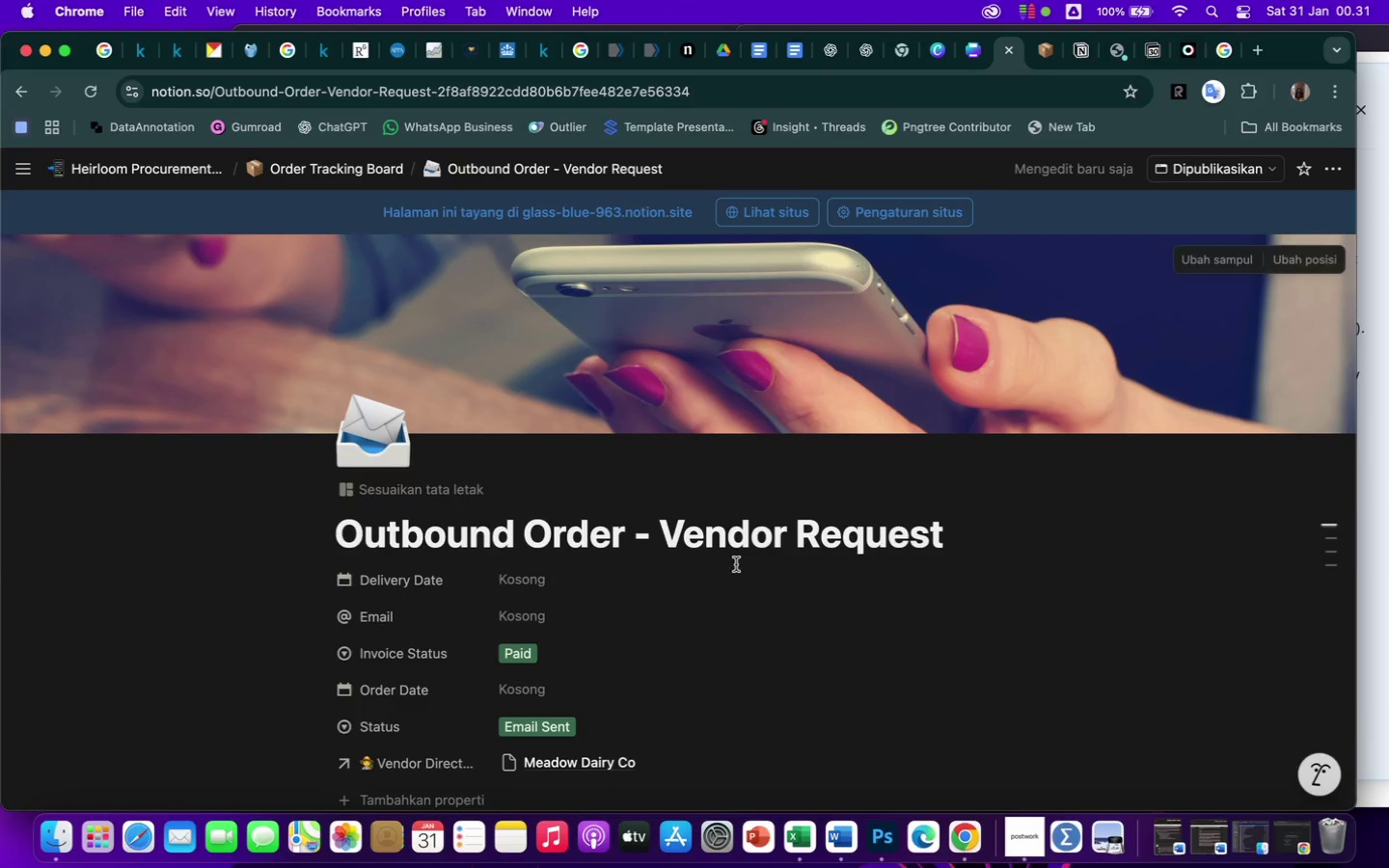 
scroll: coordinate [739, 592], scroll_direction: down, amount: 8.0